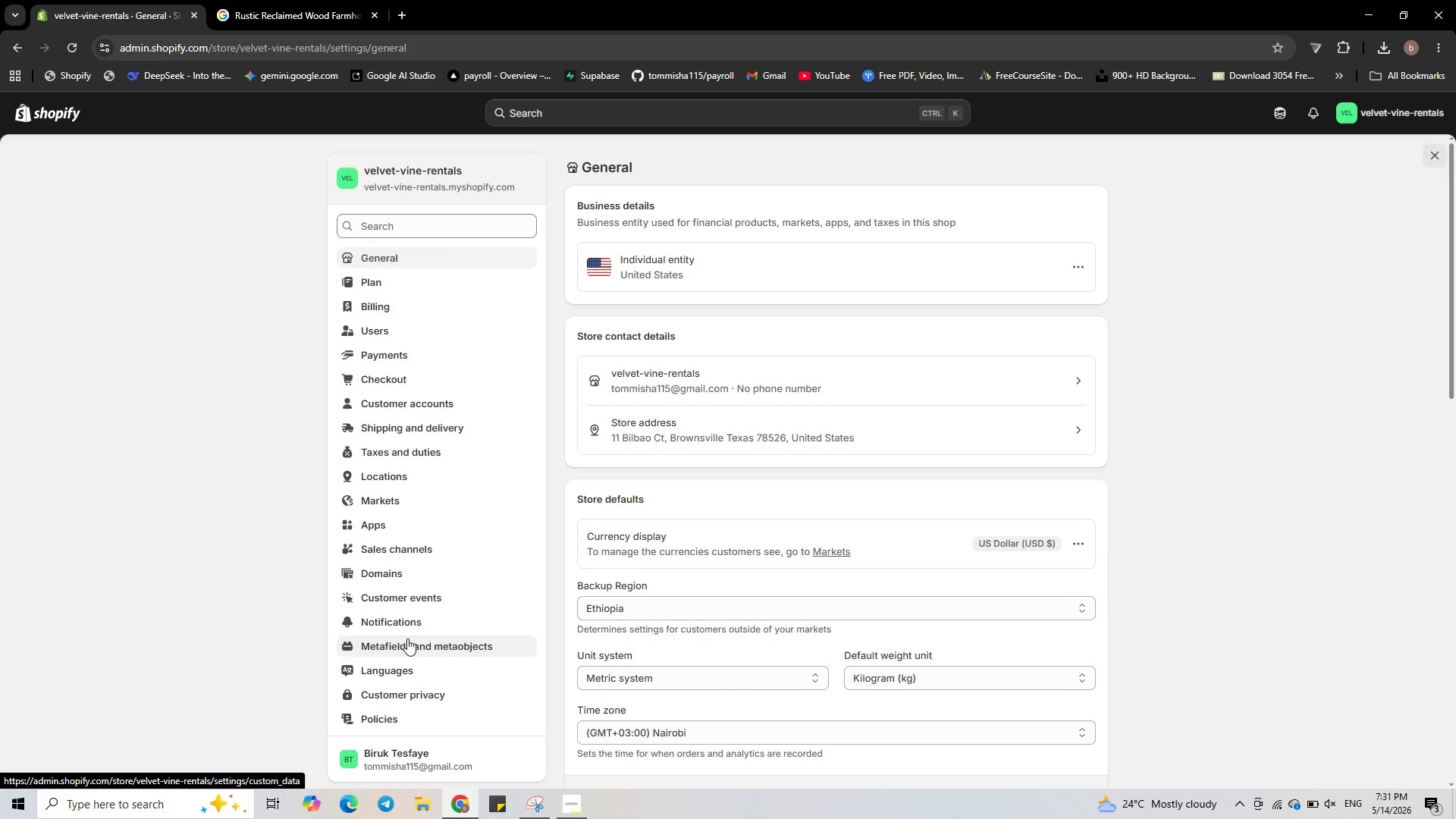 
wait(19.92)
 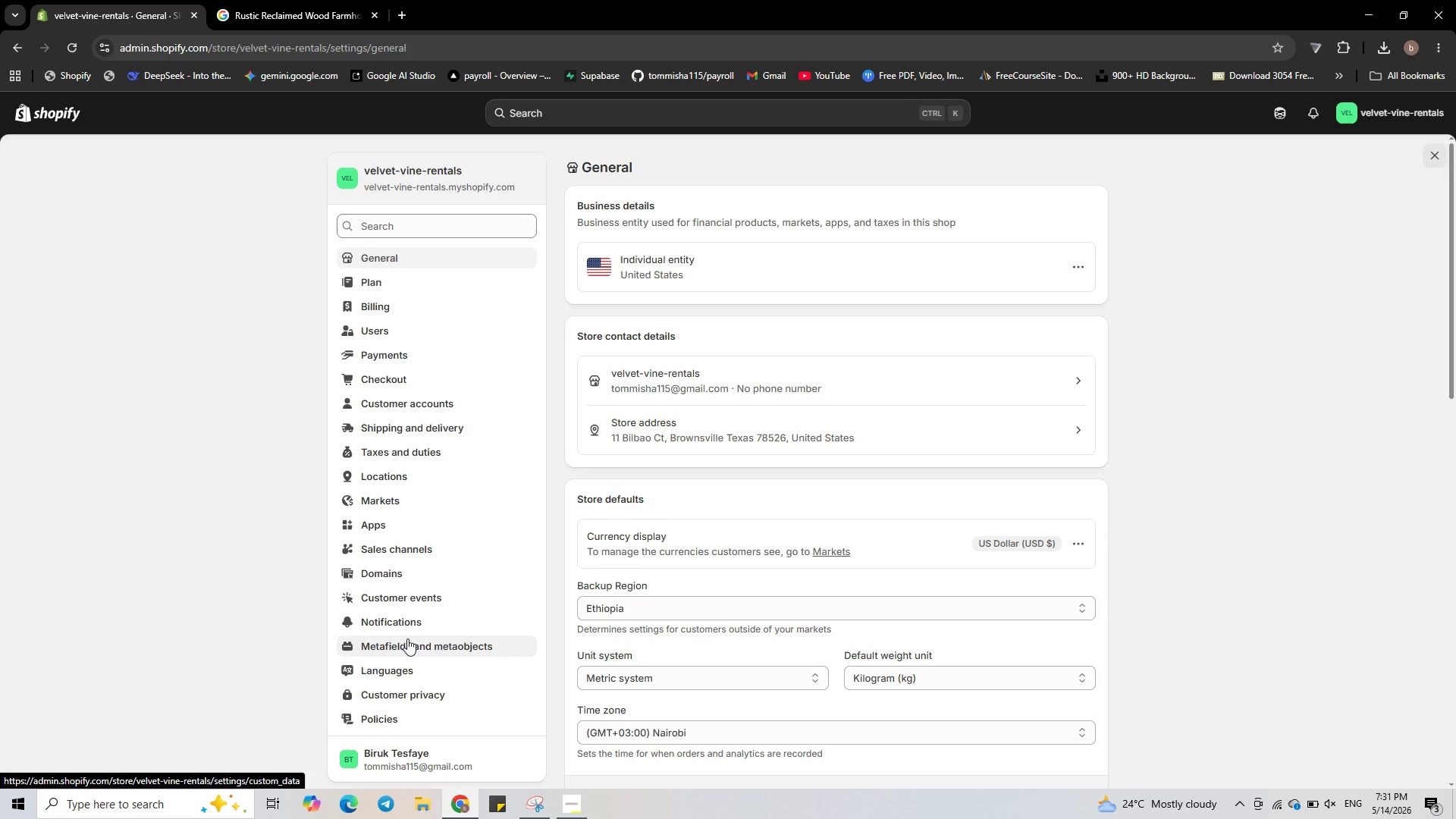 
left_click([407, 639])
 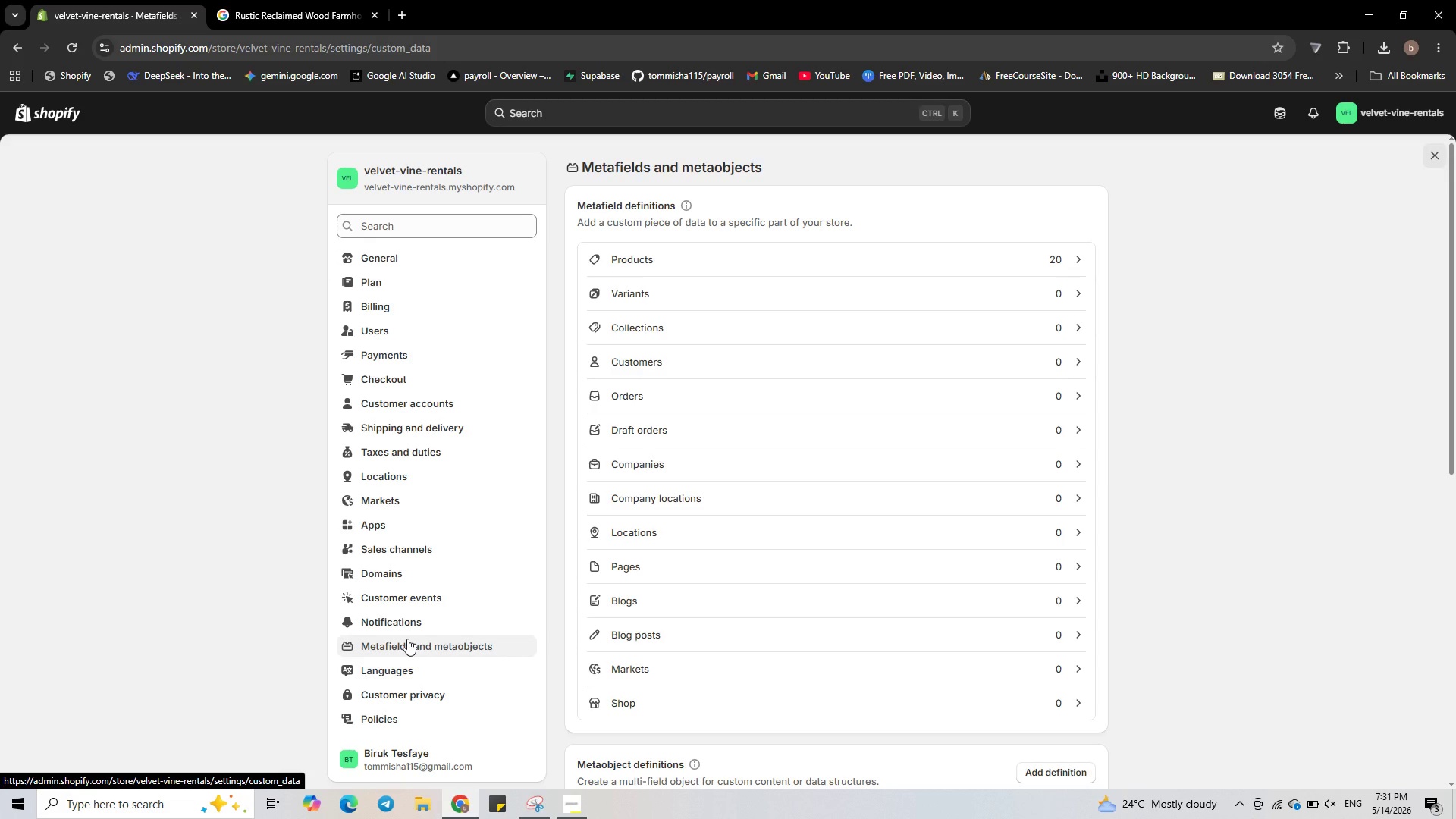 
wait(8.06)
 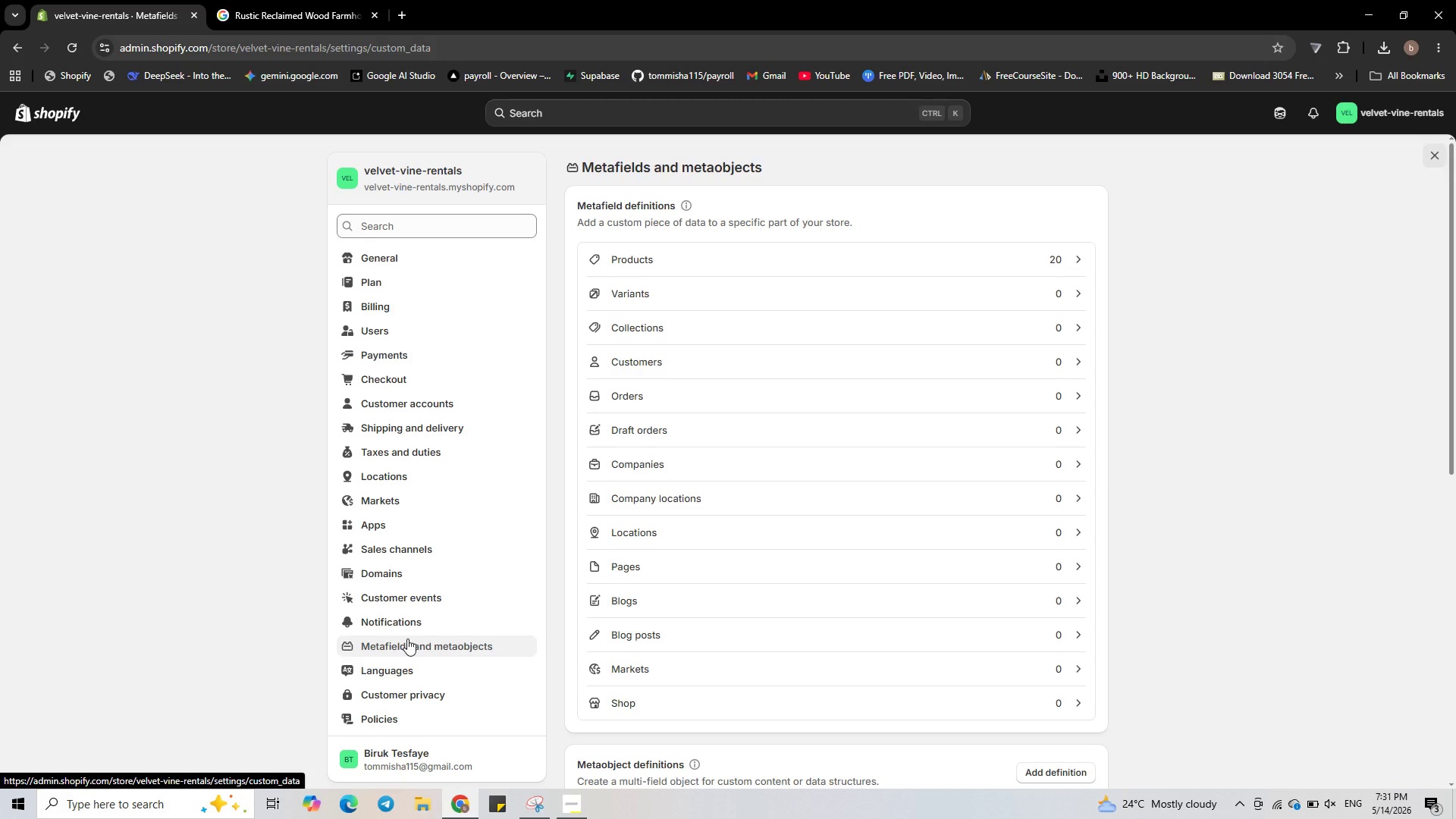 
left_click([702, 253])
 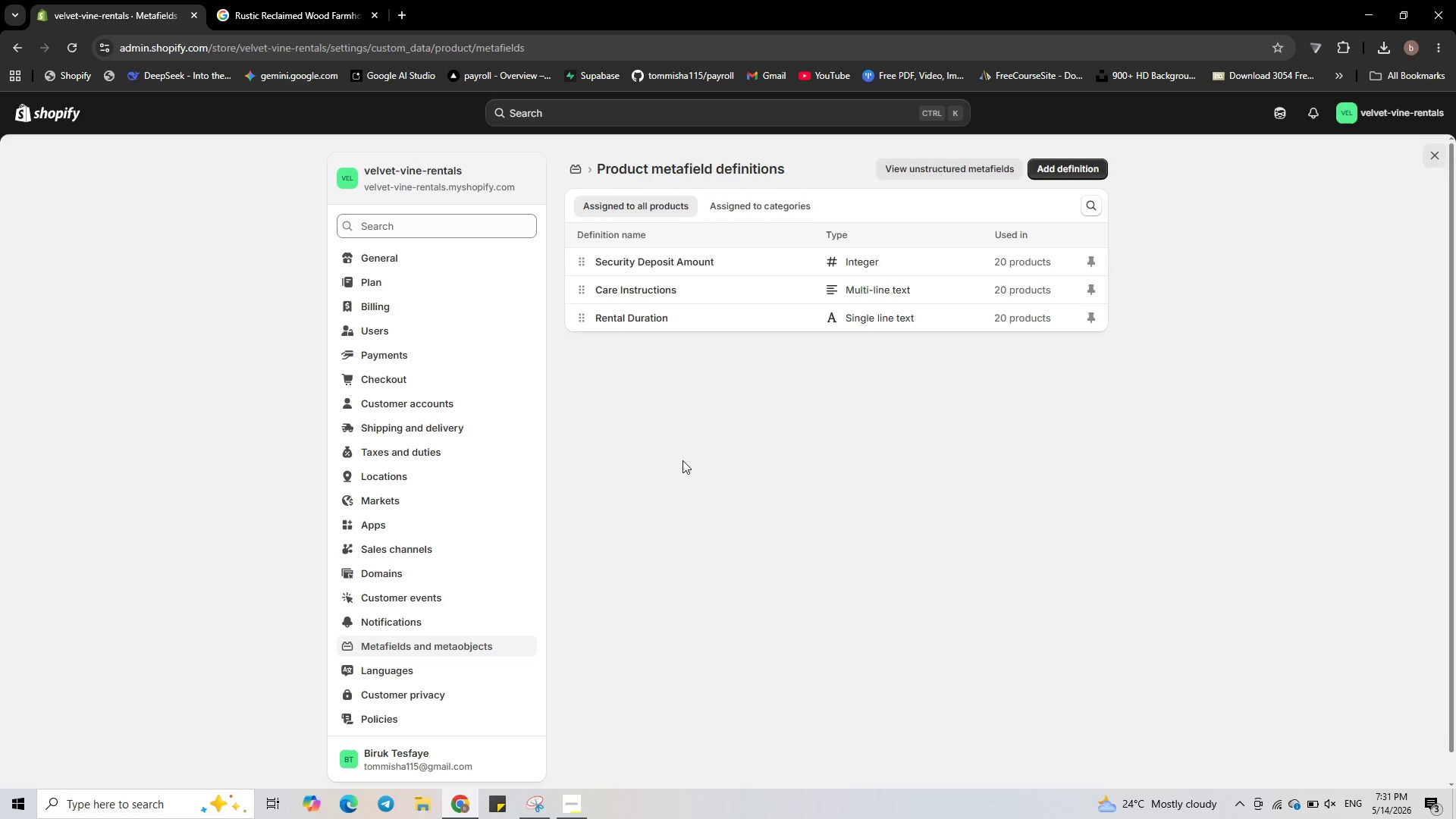 
left_click([534, 809])
 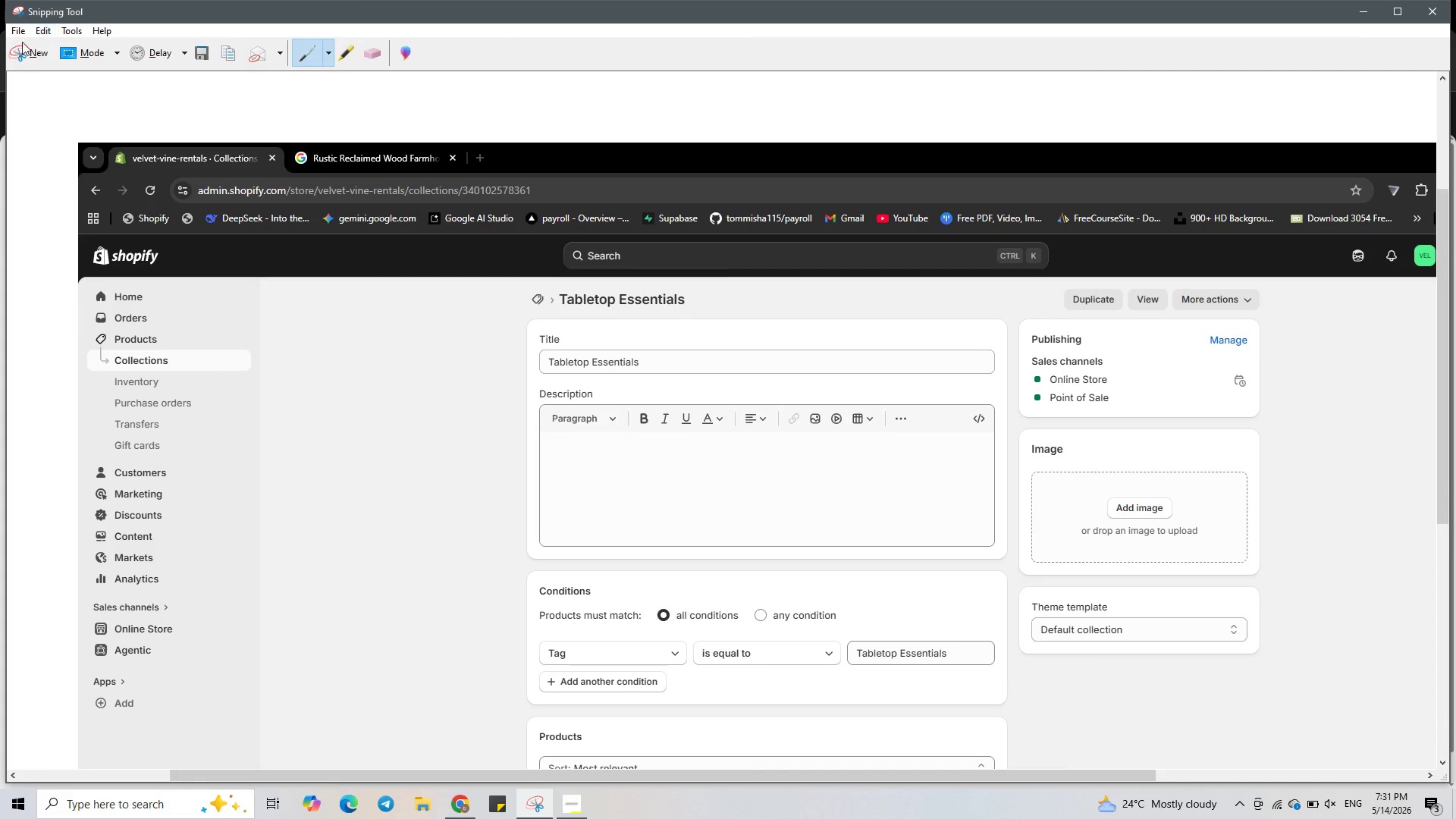 
left_click([9, 52])
 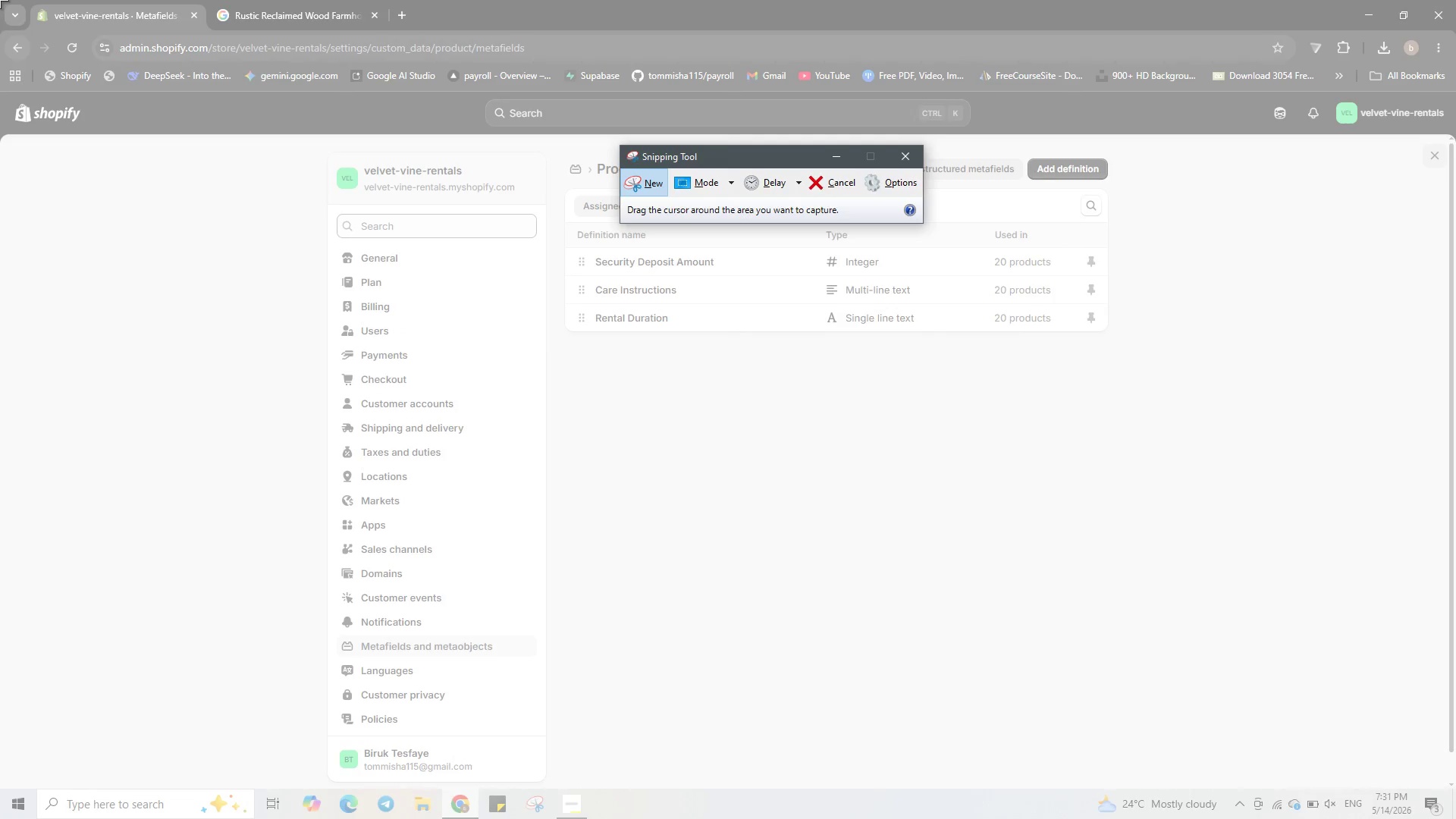 
left_click_drag(start_coordinate=[0, 0], to_coordinate=[1455, 818])
 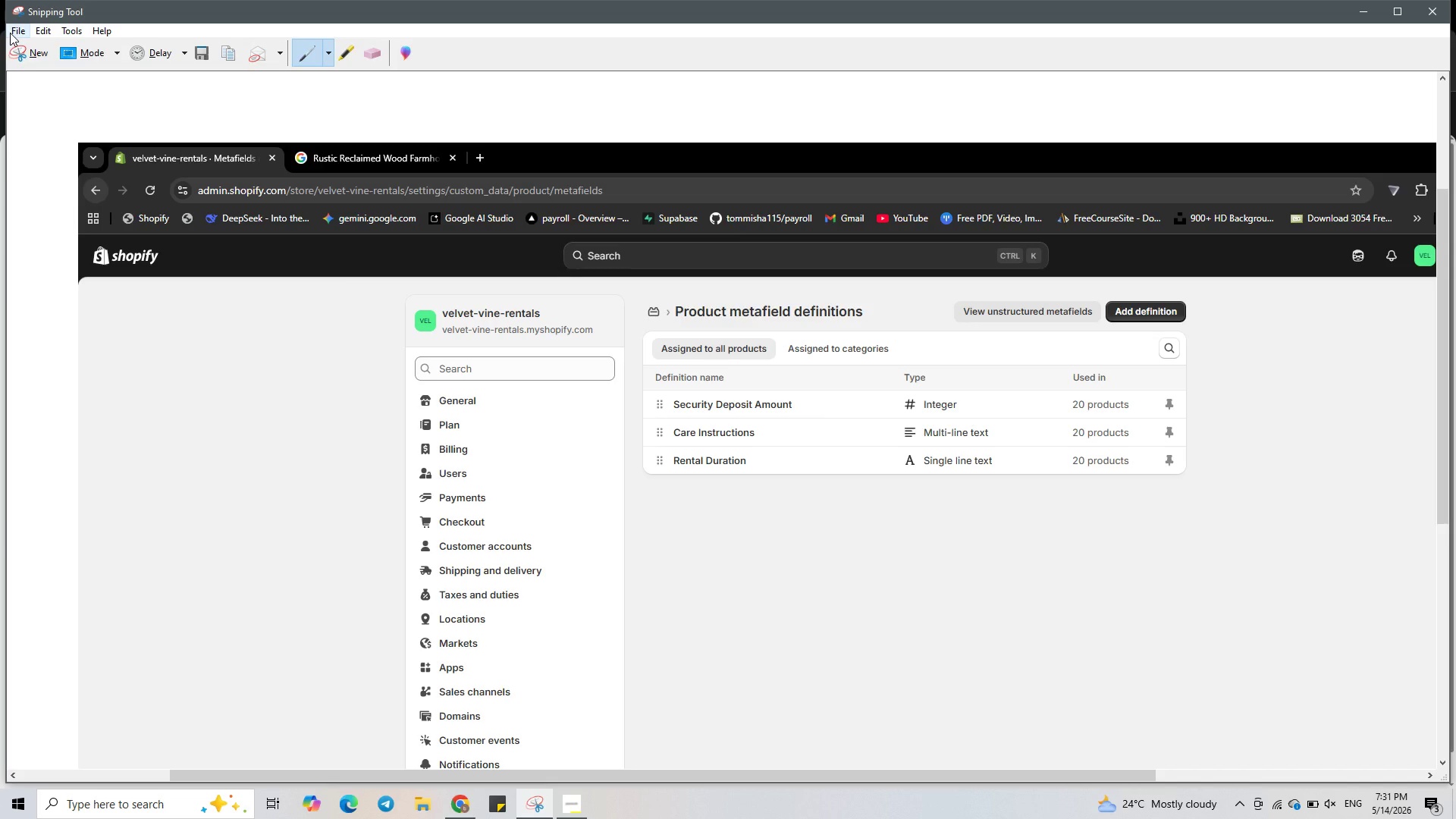 
left_click([10, 33])
 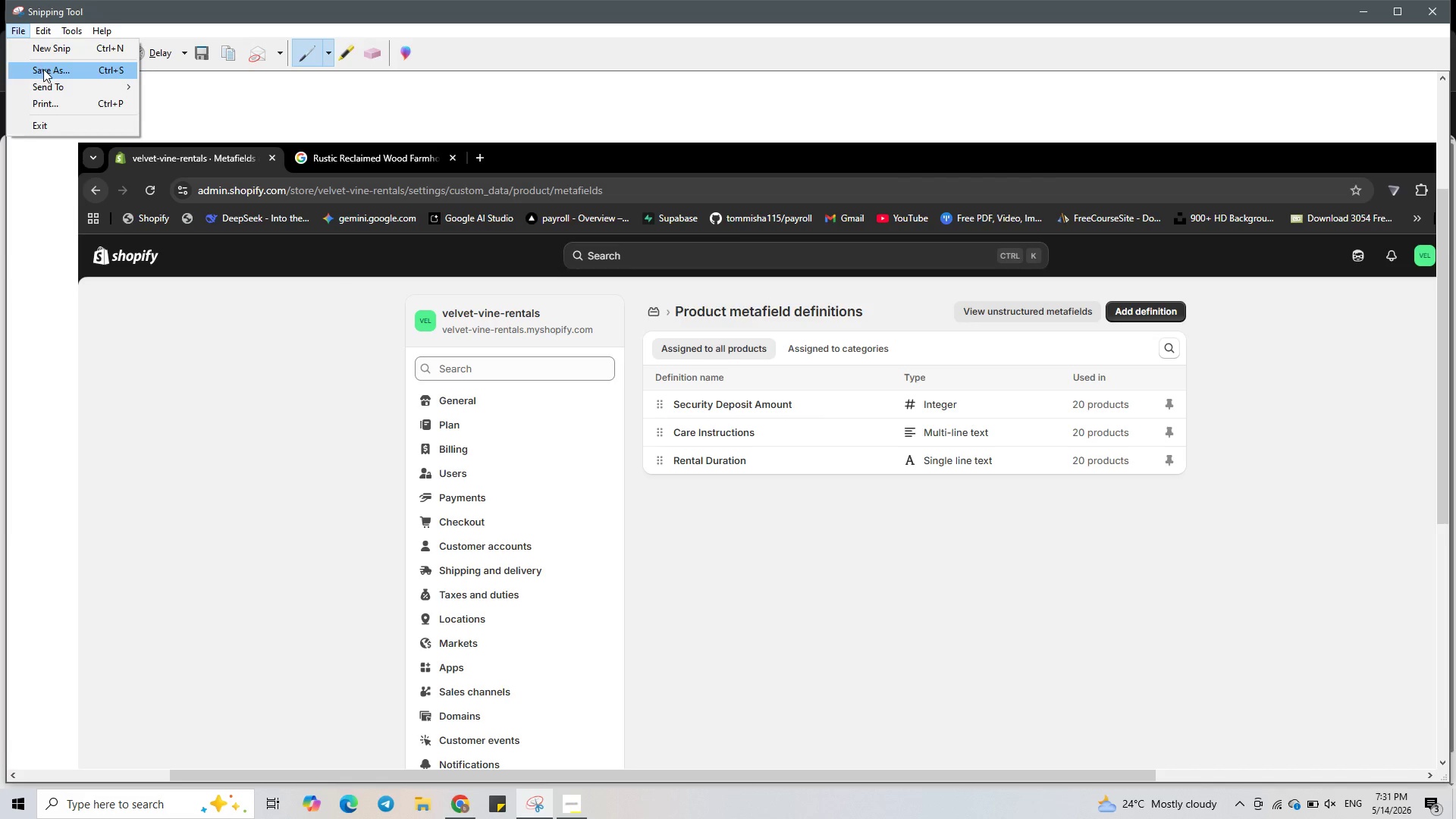 
left_click([43, 69])
 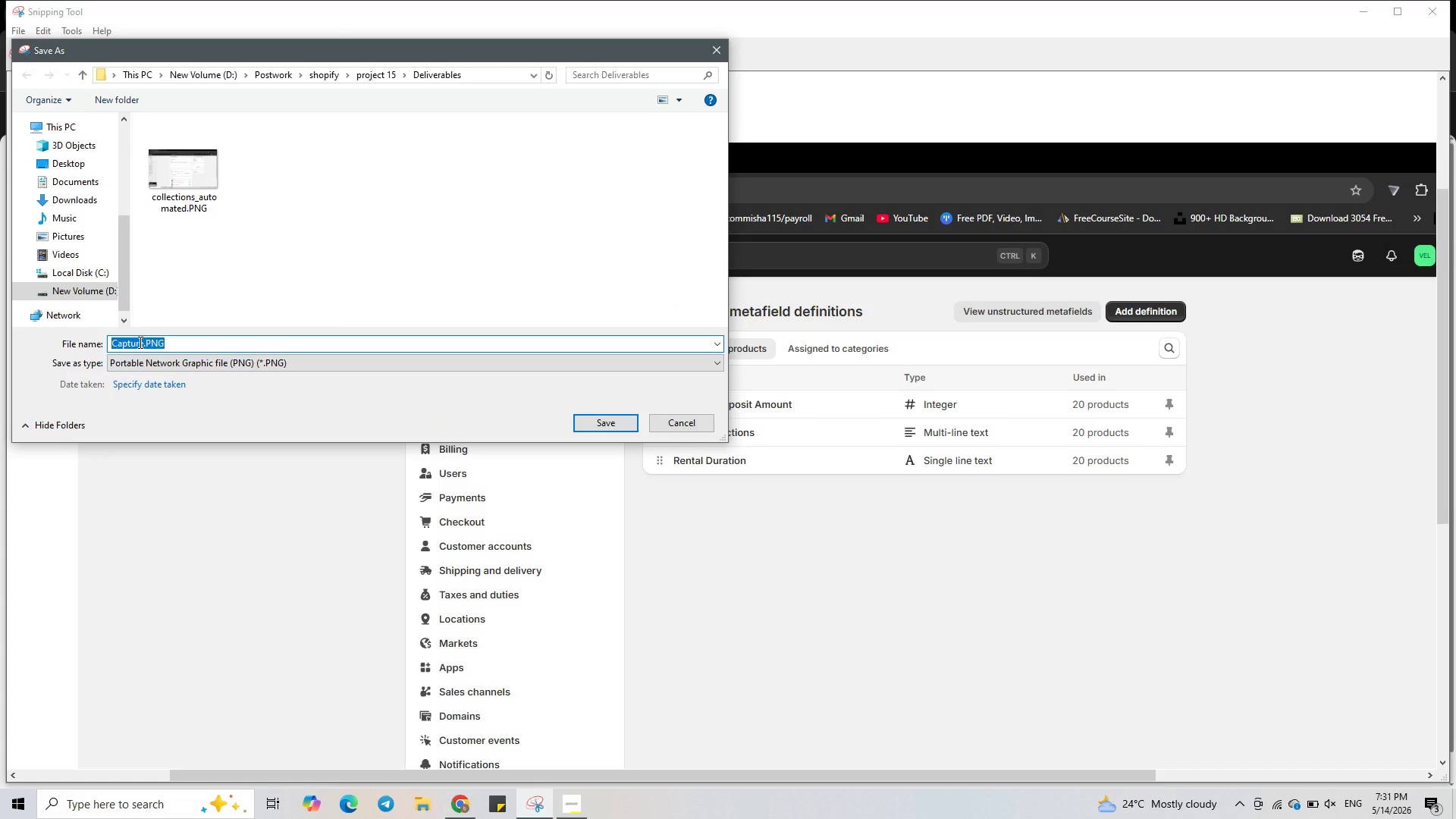 
left_click([139, 342])
 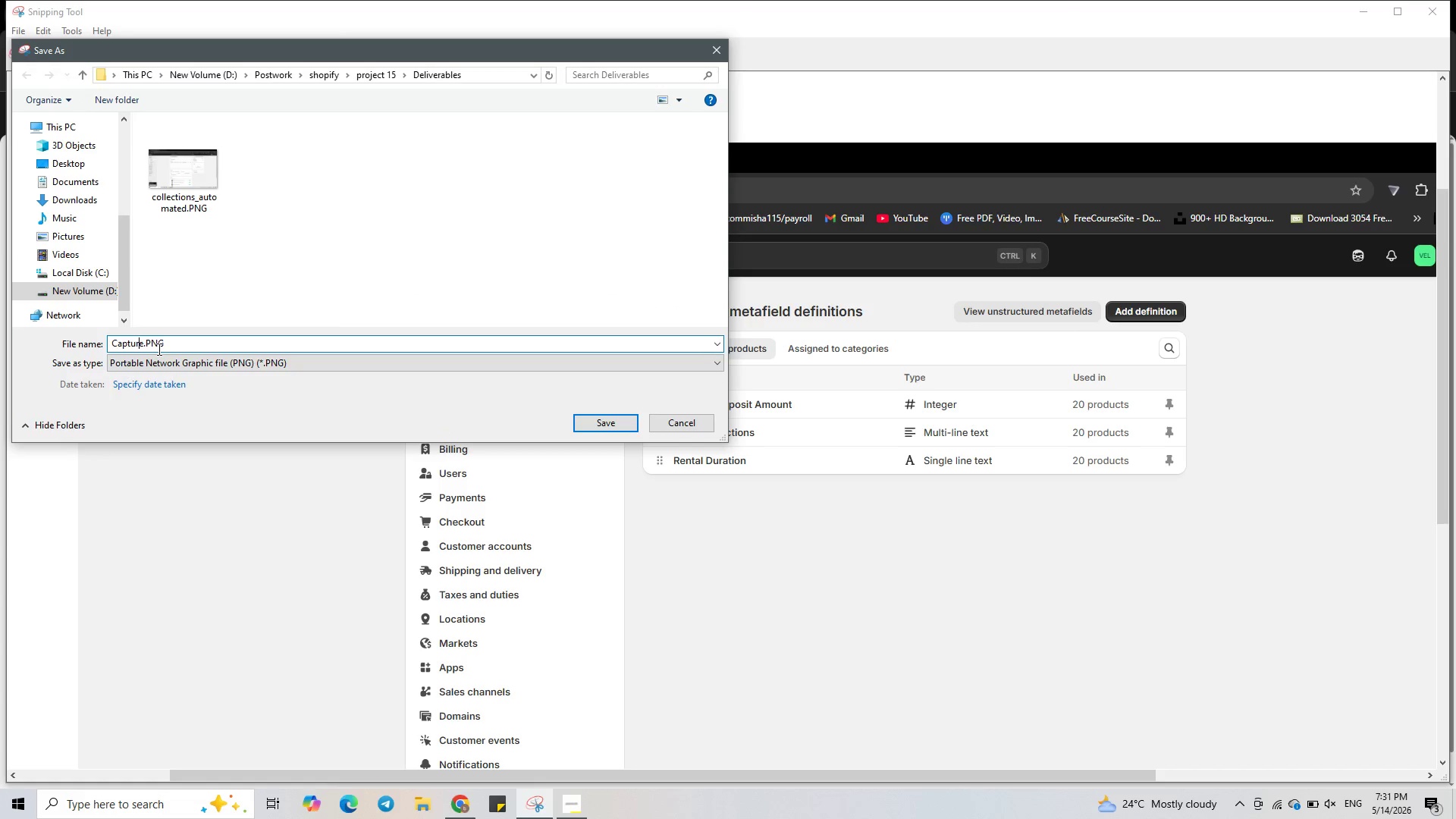 
key(Delete)
 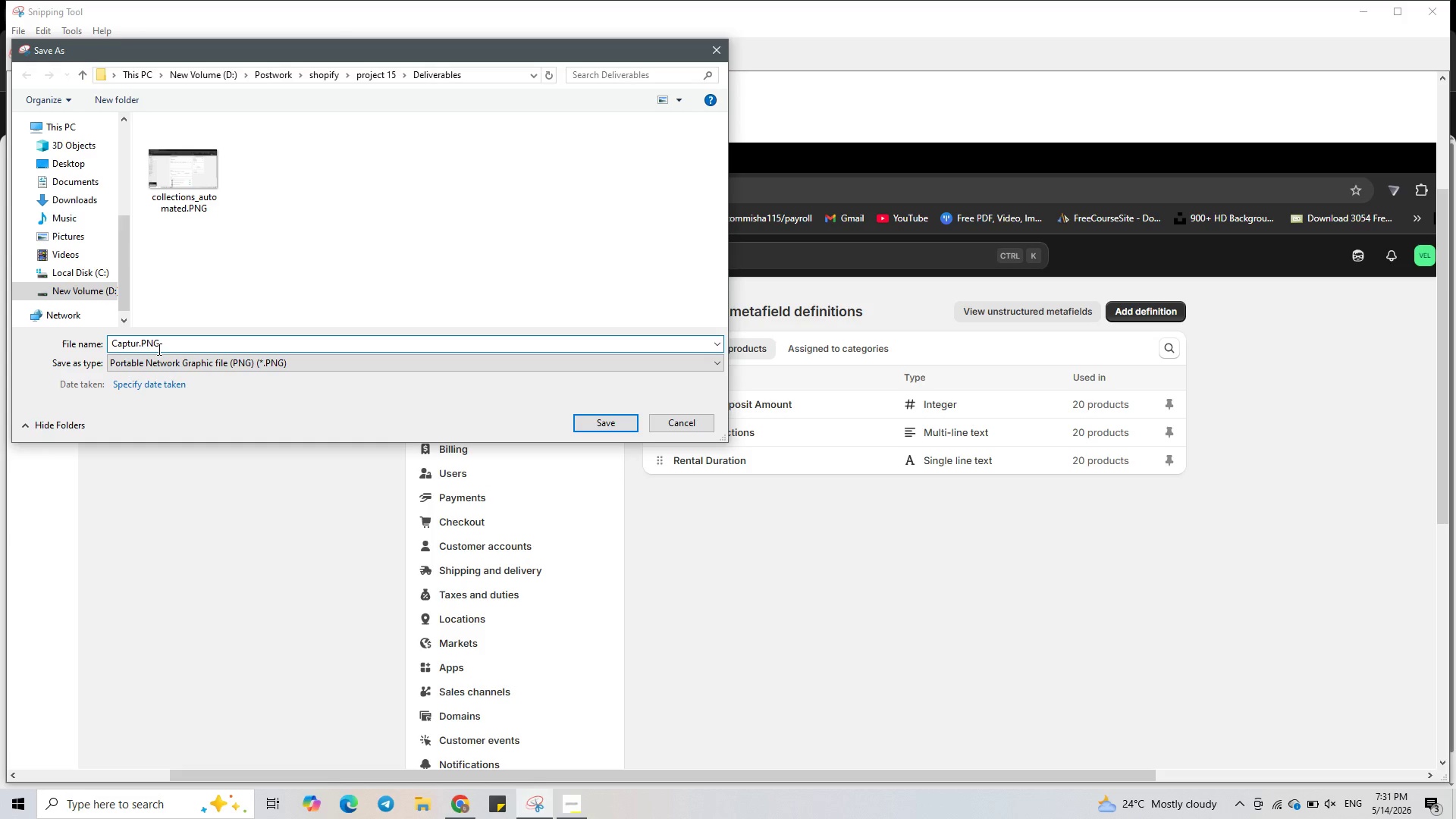 
hold_key(key=Backspace, duration=0.88)
 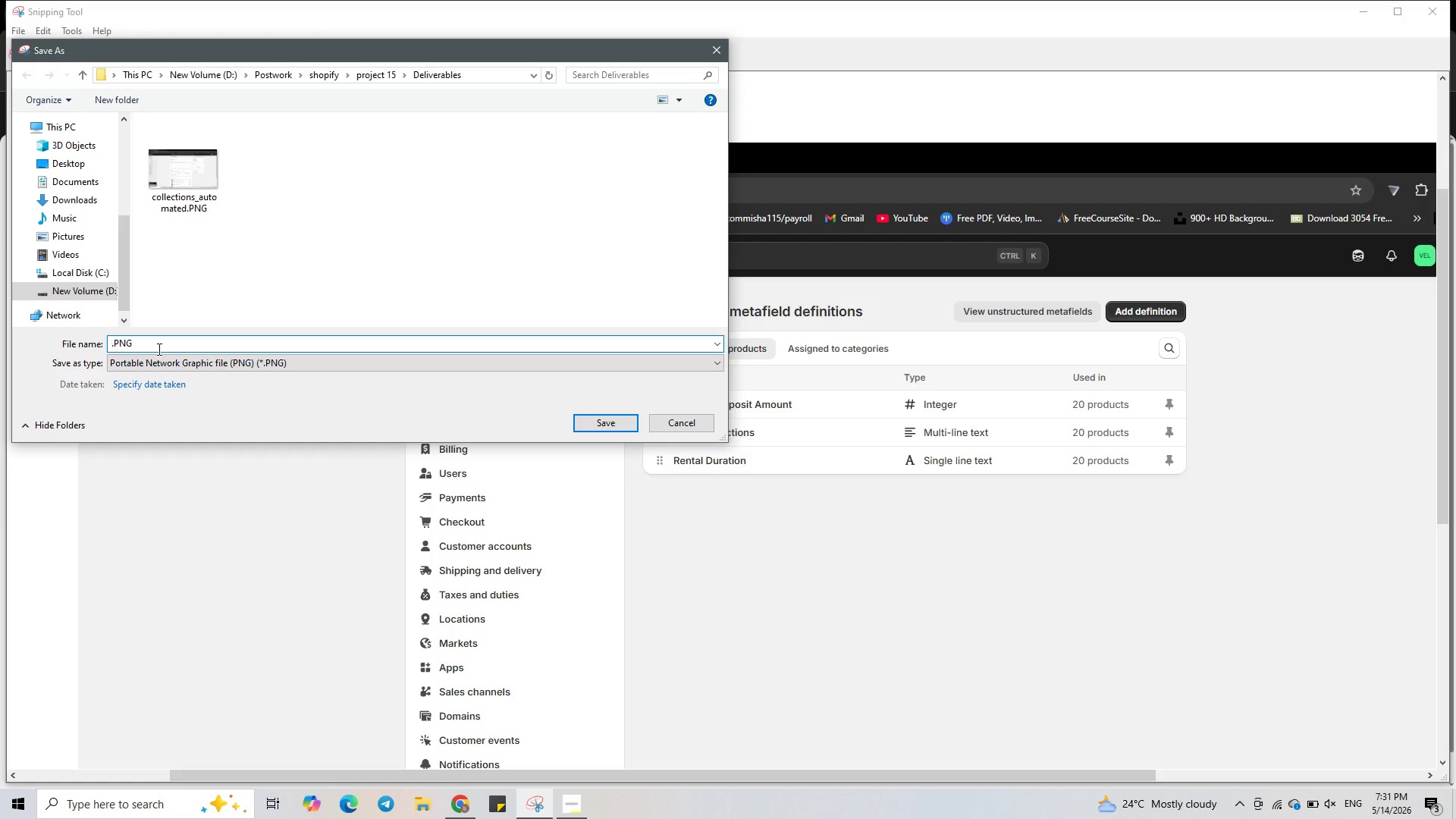 
type(metafields-definition)
 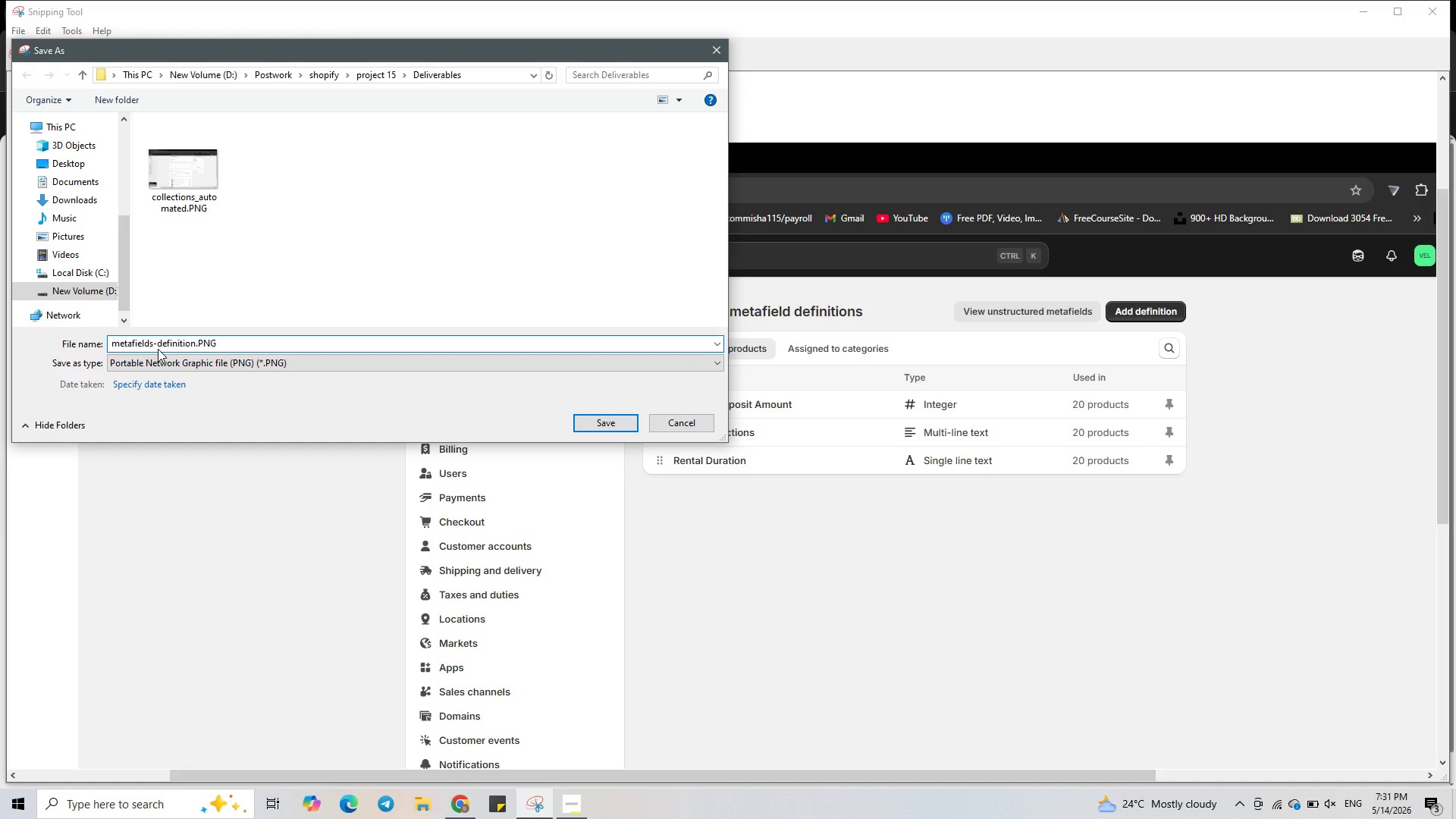 
wait(5.12)
 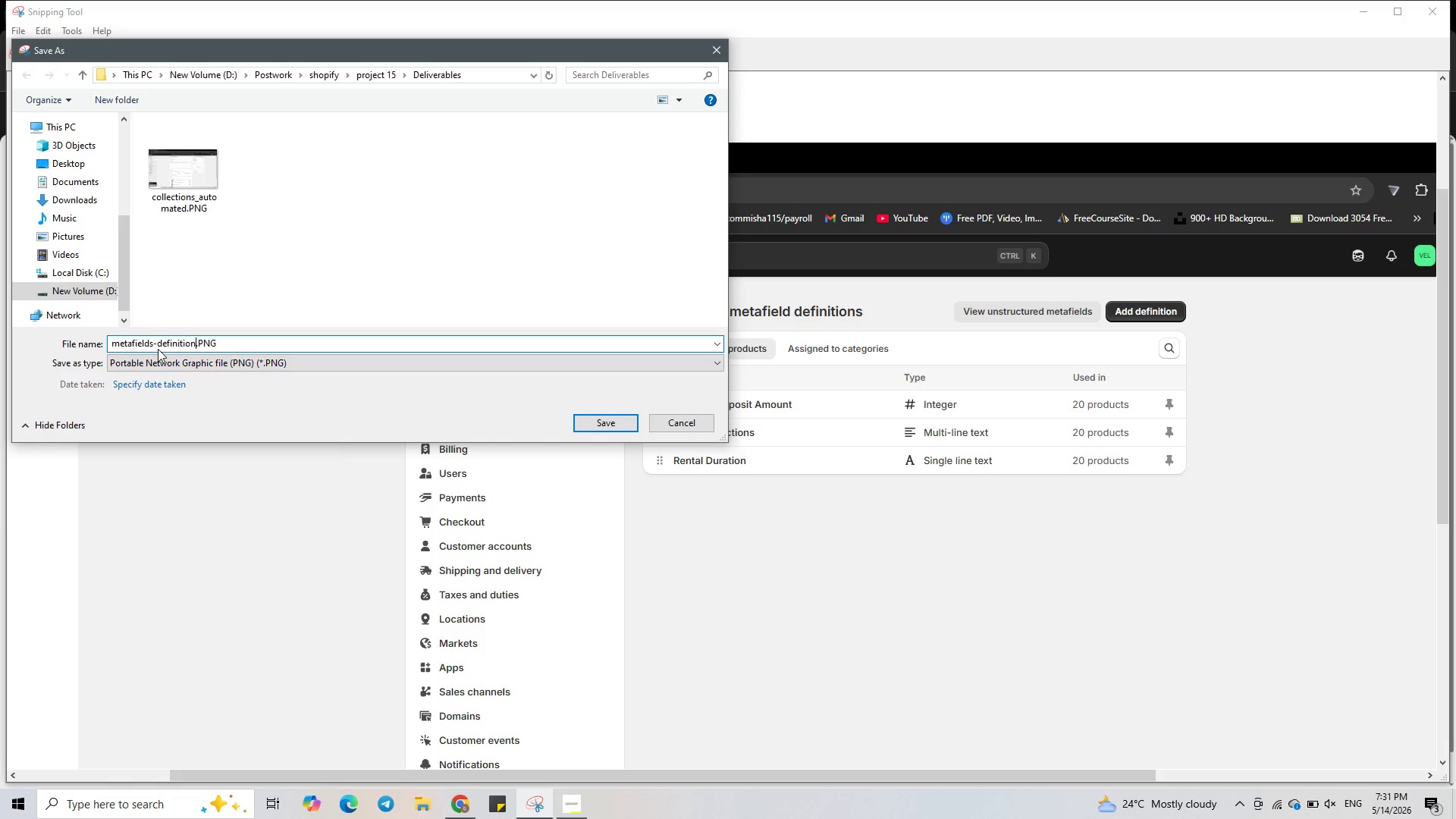 
left_click([152, 346])
 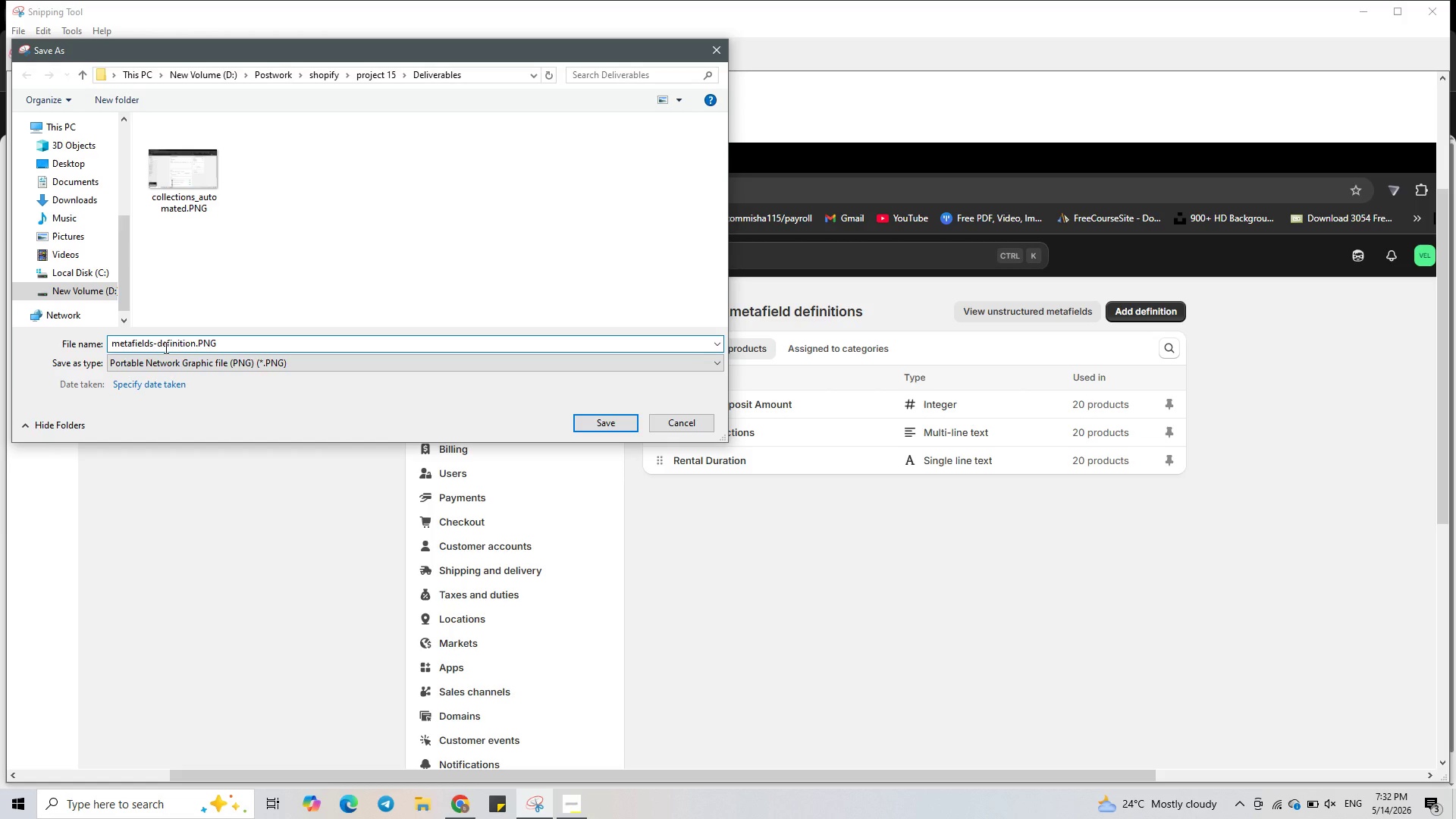 
key(Delete)
 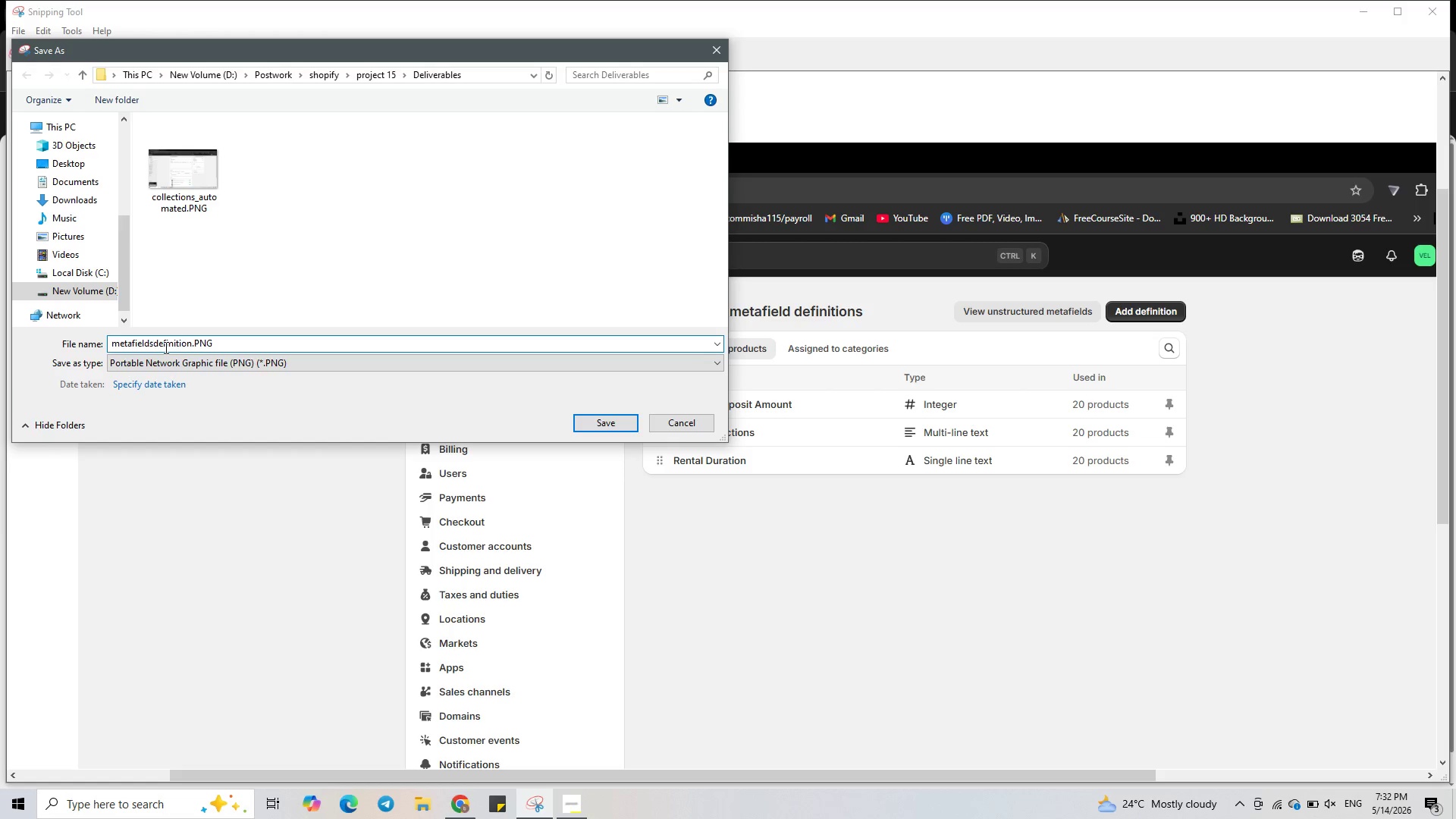 
key(Shift+Minus)
 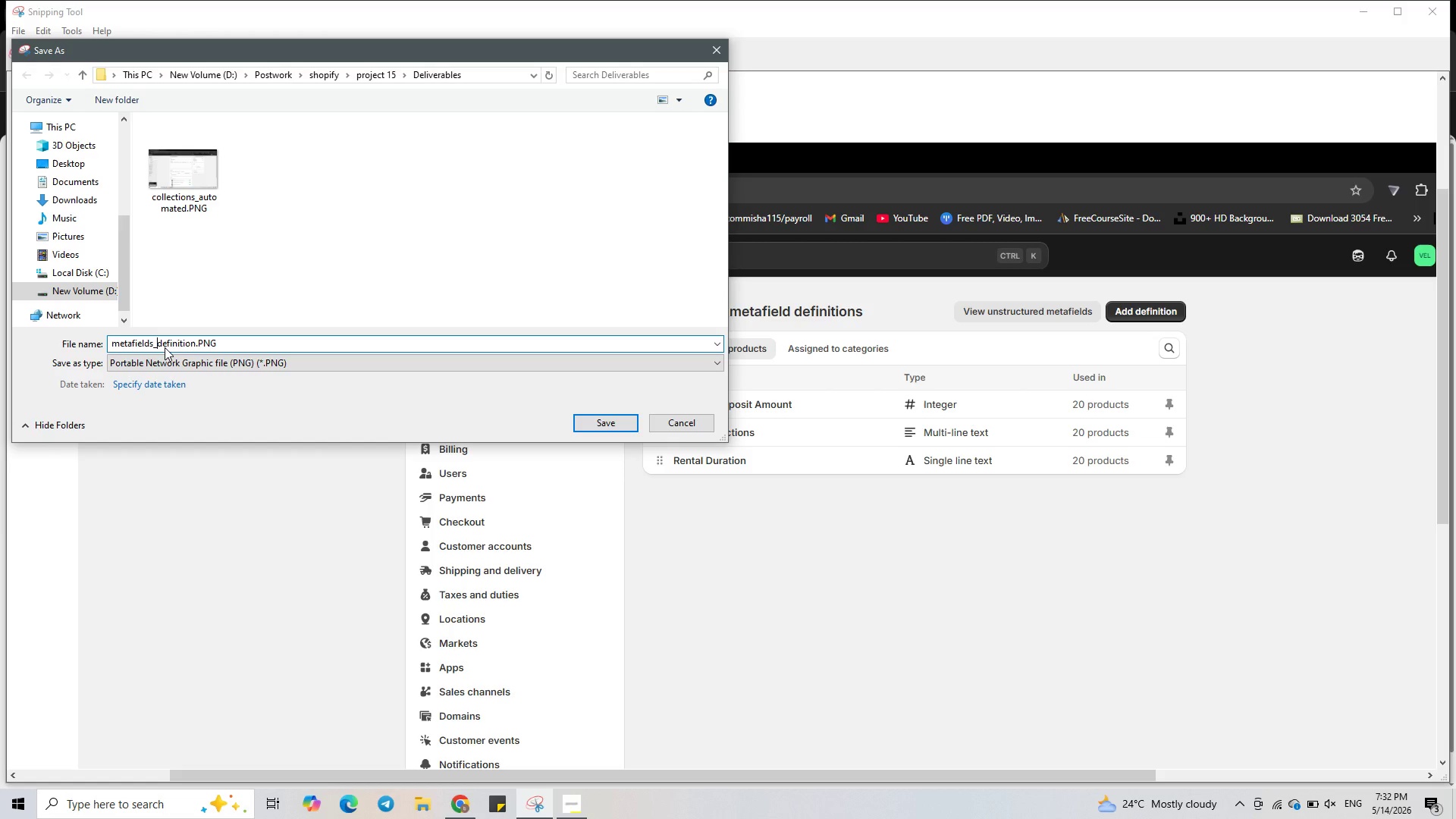 
wait(34.86)
 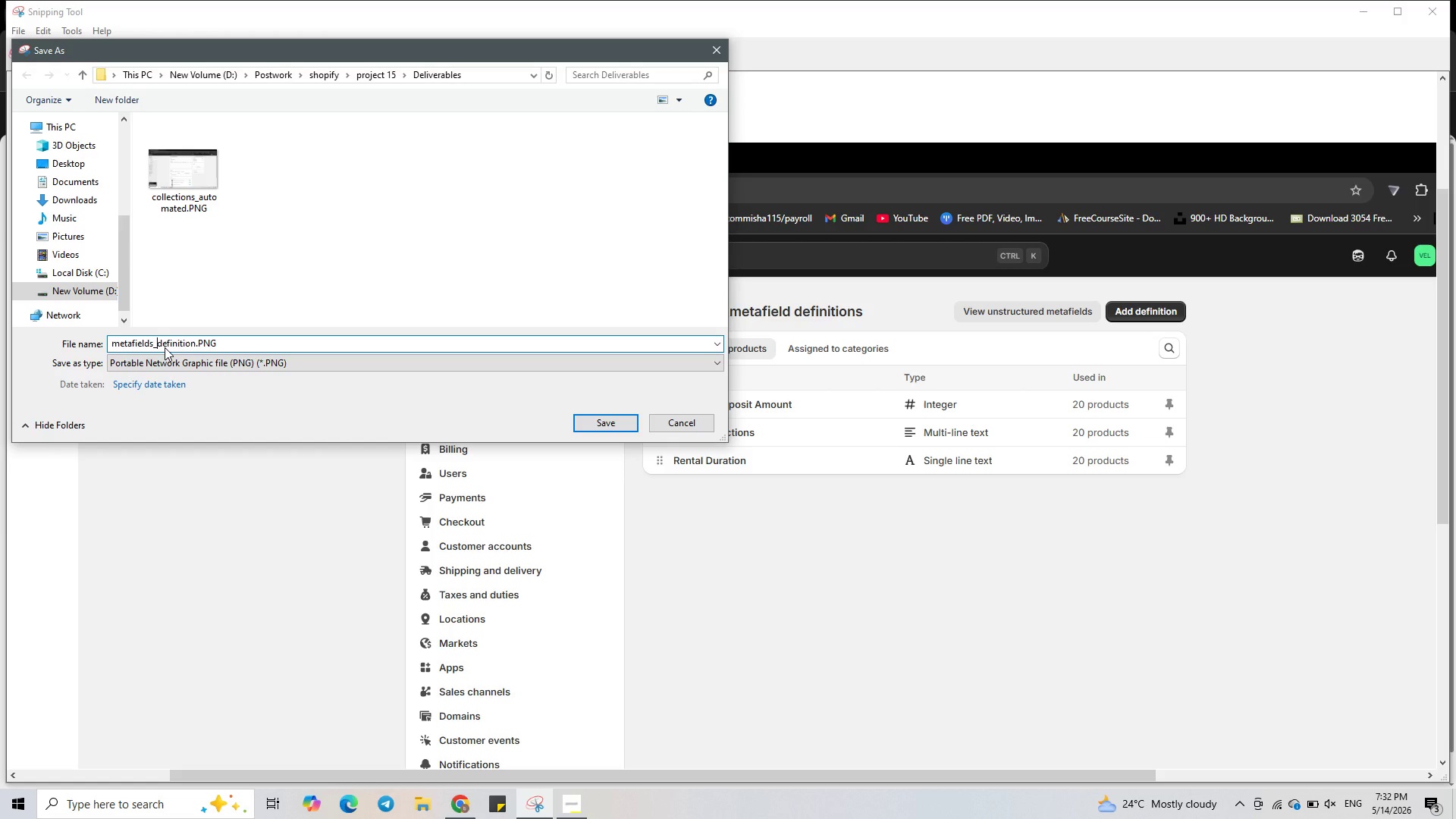 
left_click([615, 425])
 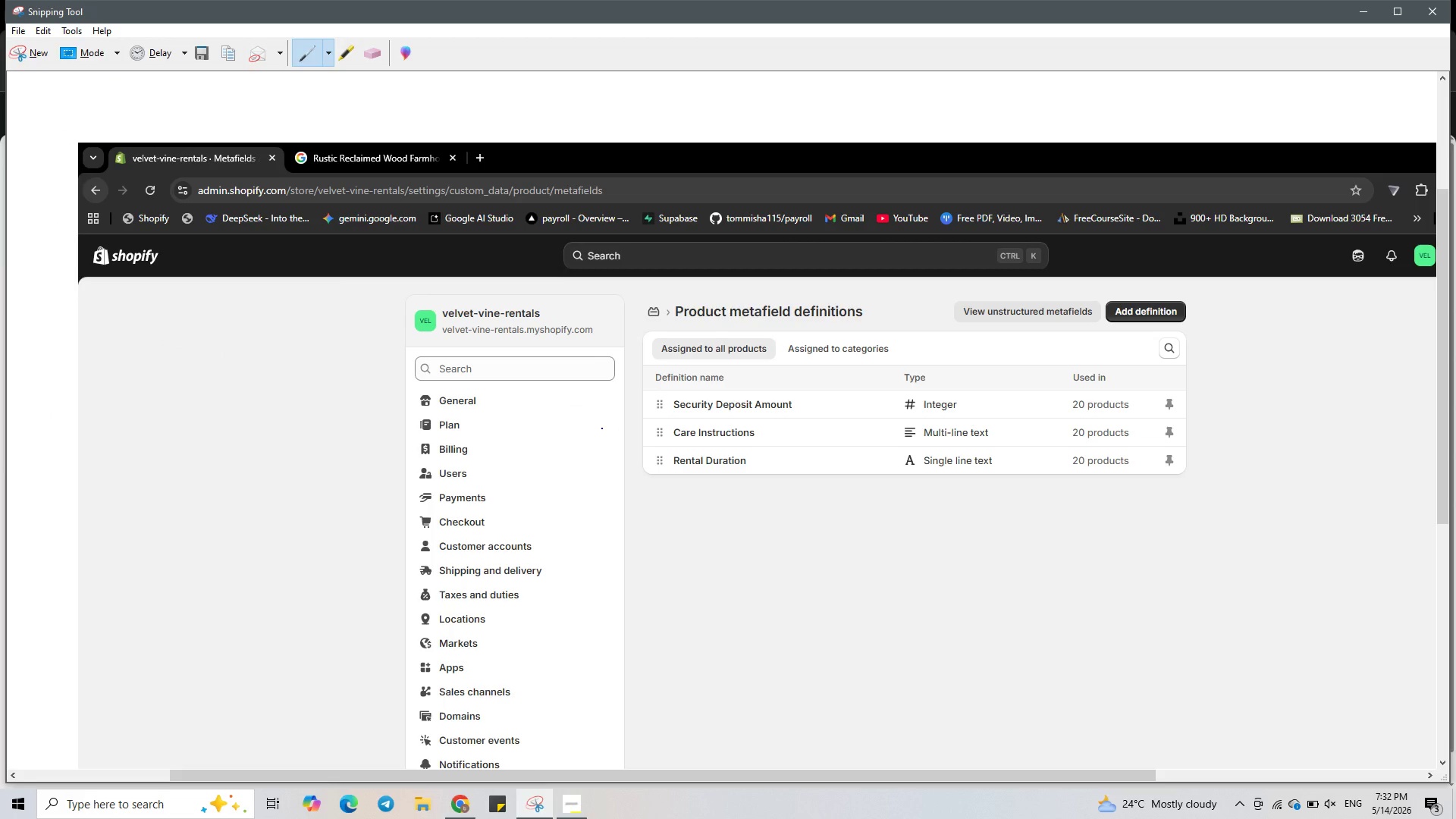 
wait(11.03)
 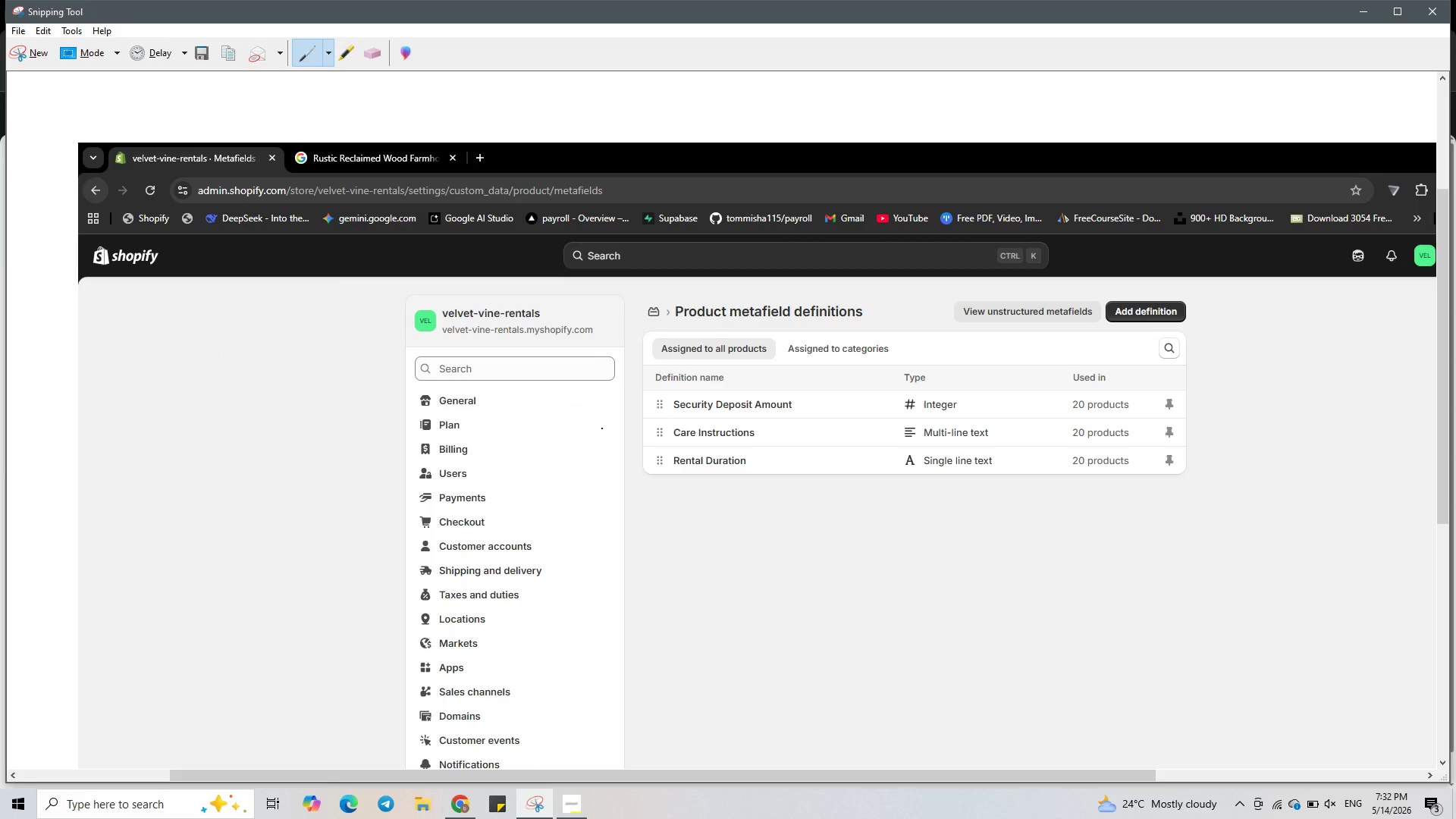 
left_click([1358, 13])
 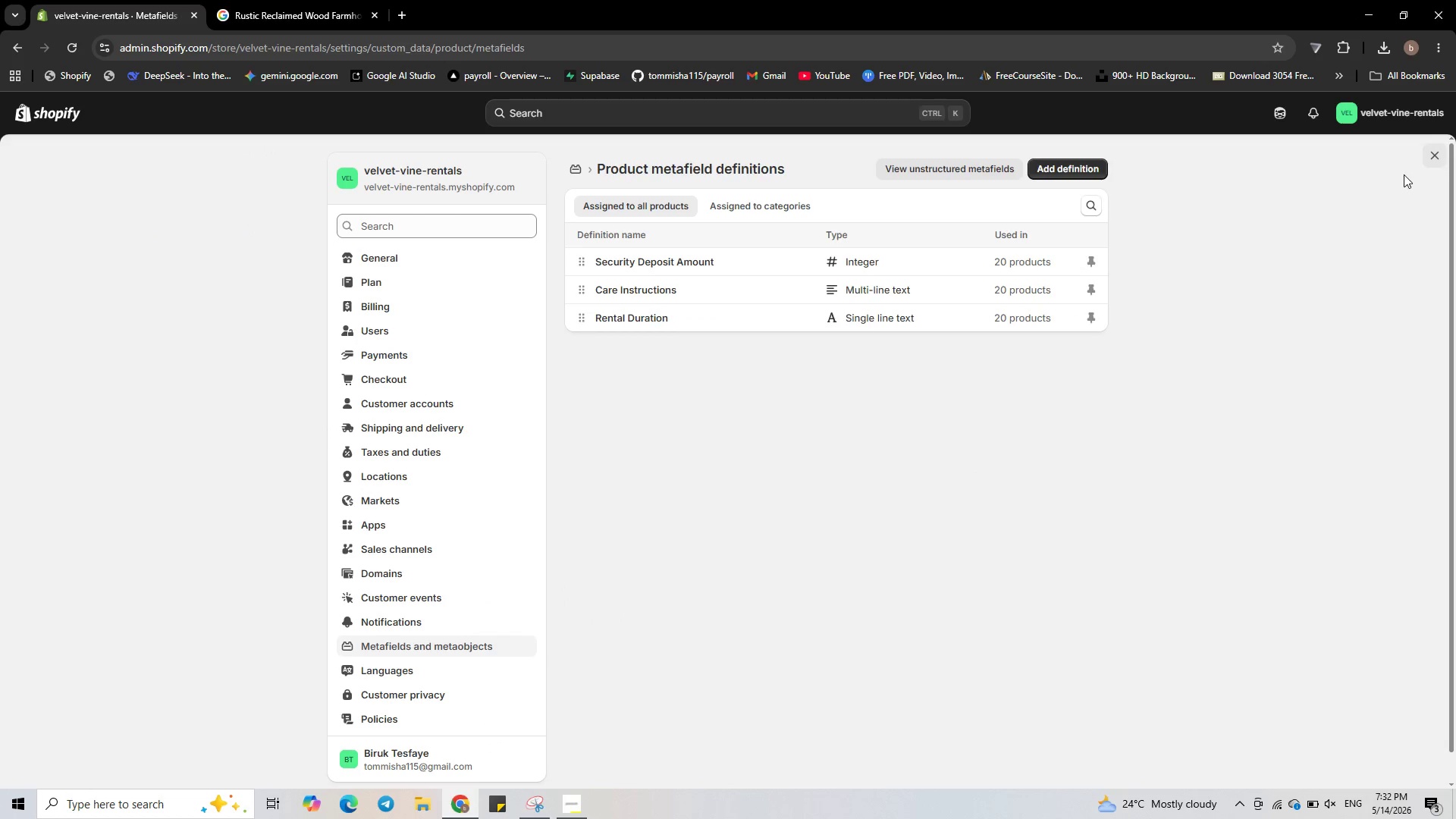 
left_click([1428, 161])
 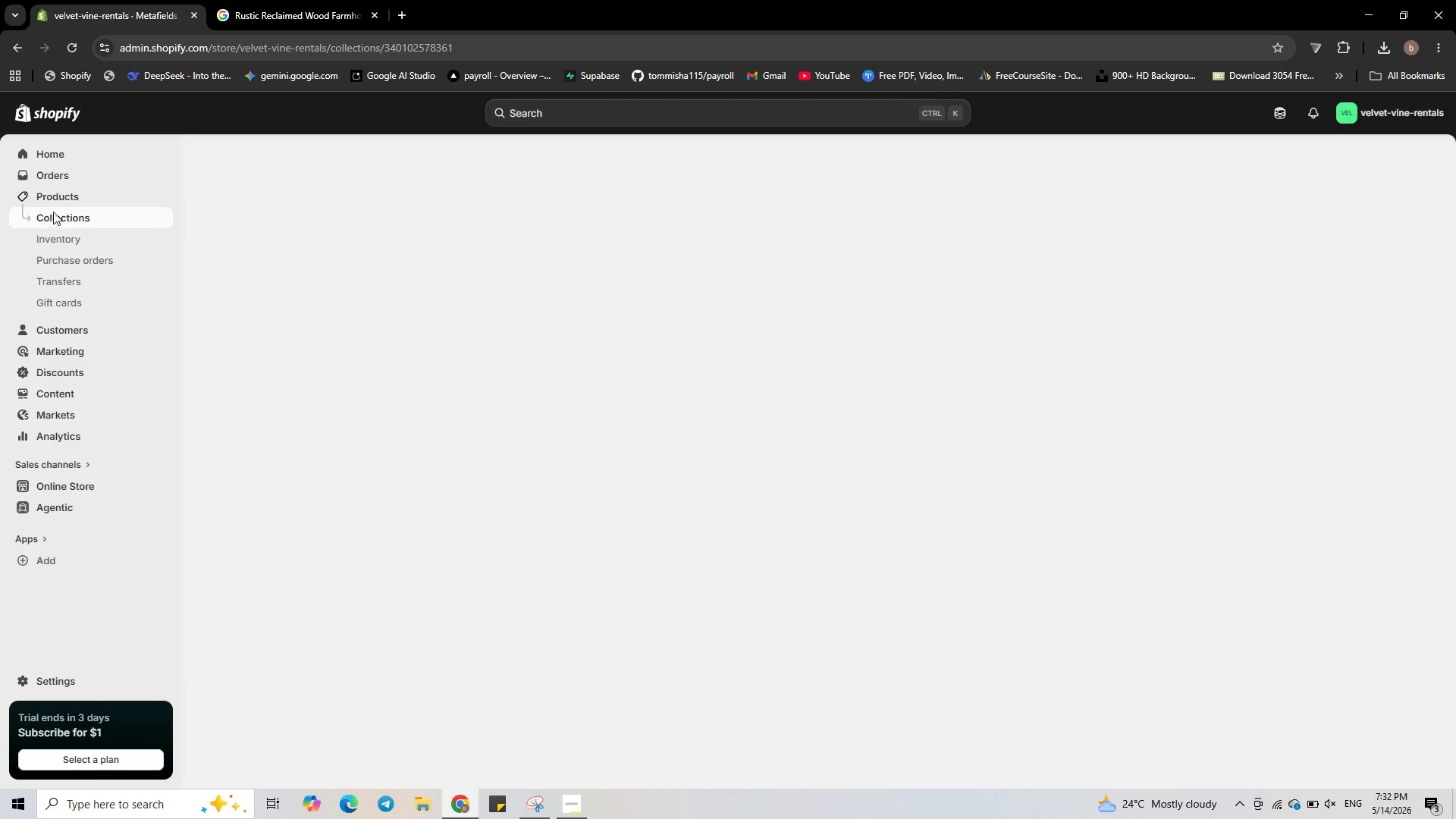 
left_click([54, 198])
 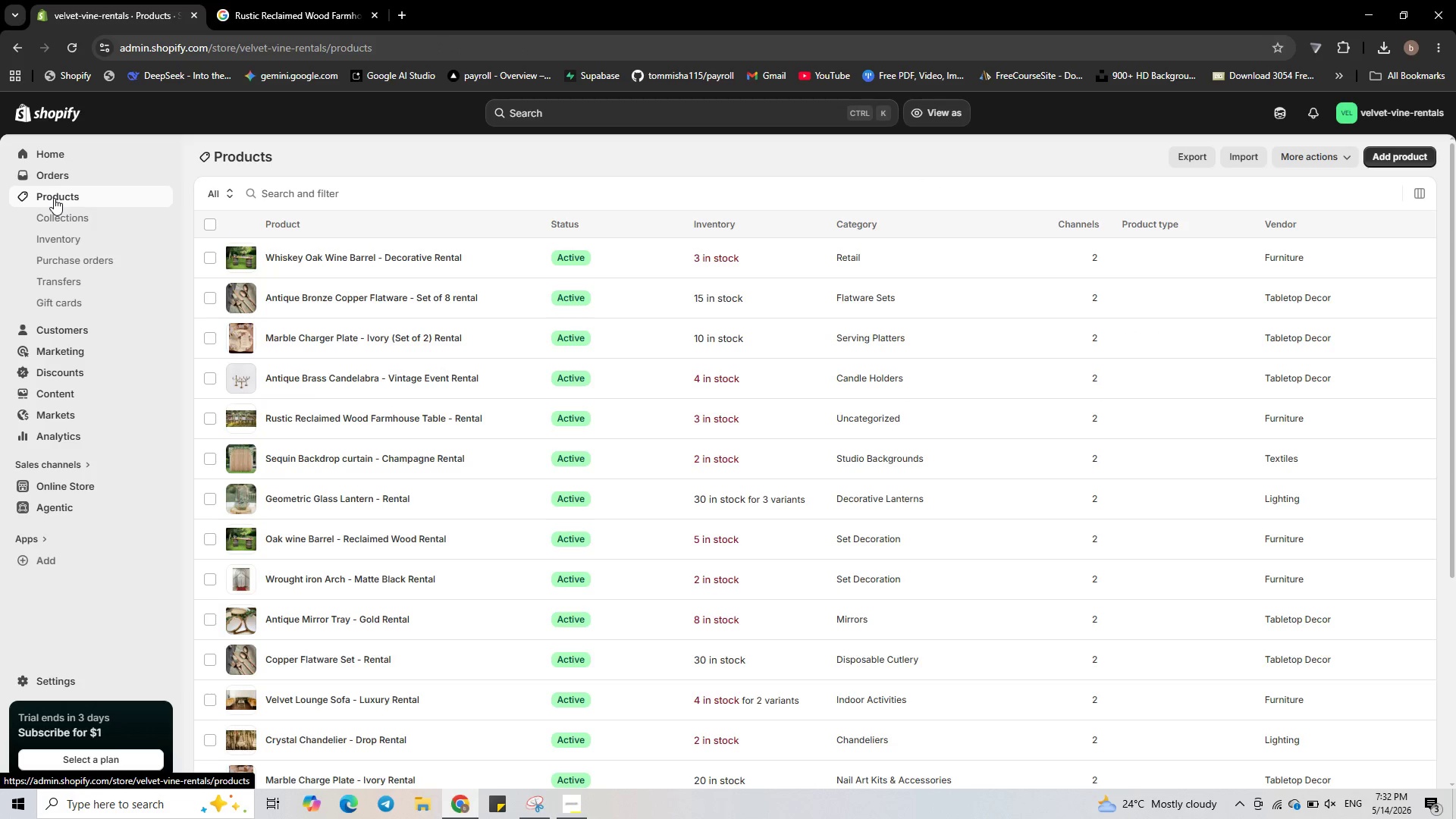 
scroll: coordinate [514, 582], scroll_direction: down, amount: 6.0
 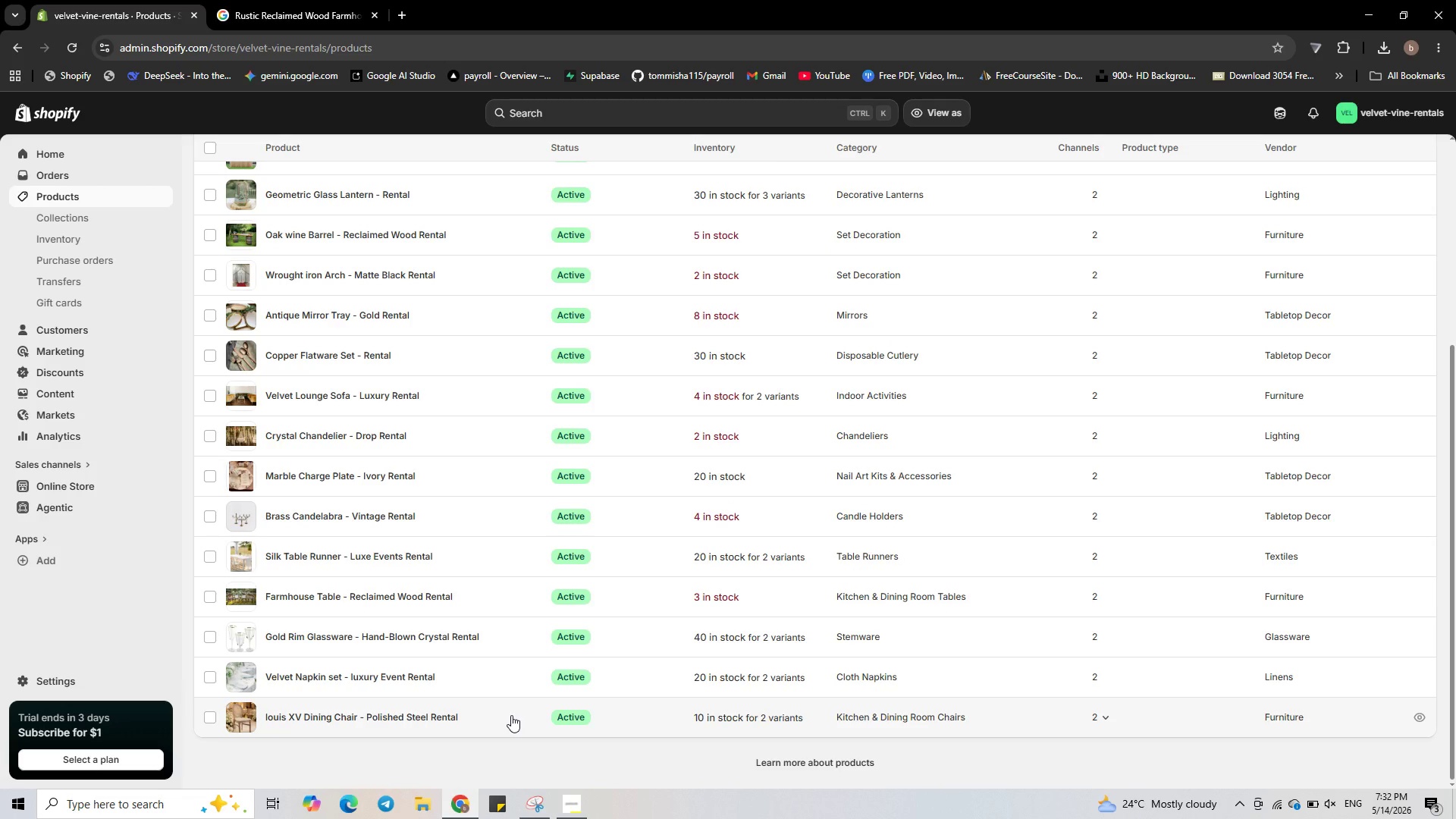 
left_click([511, 715])
 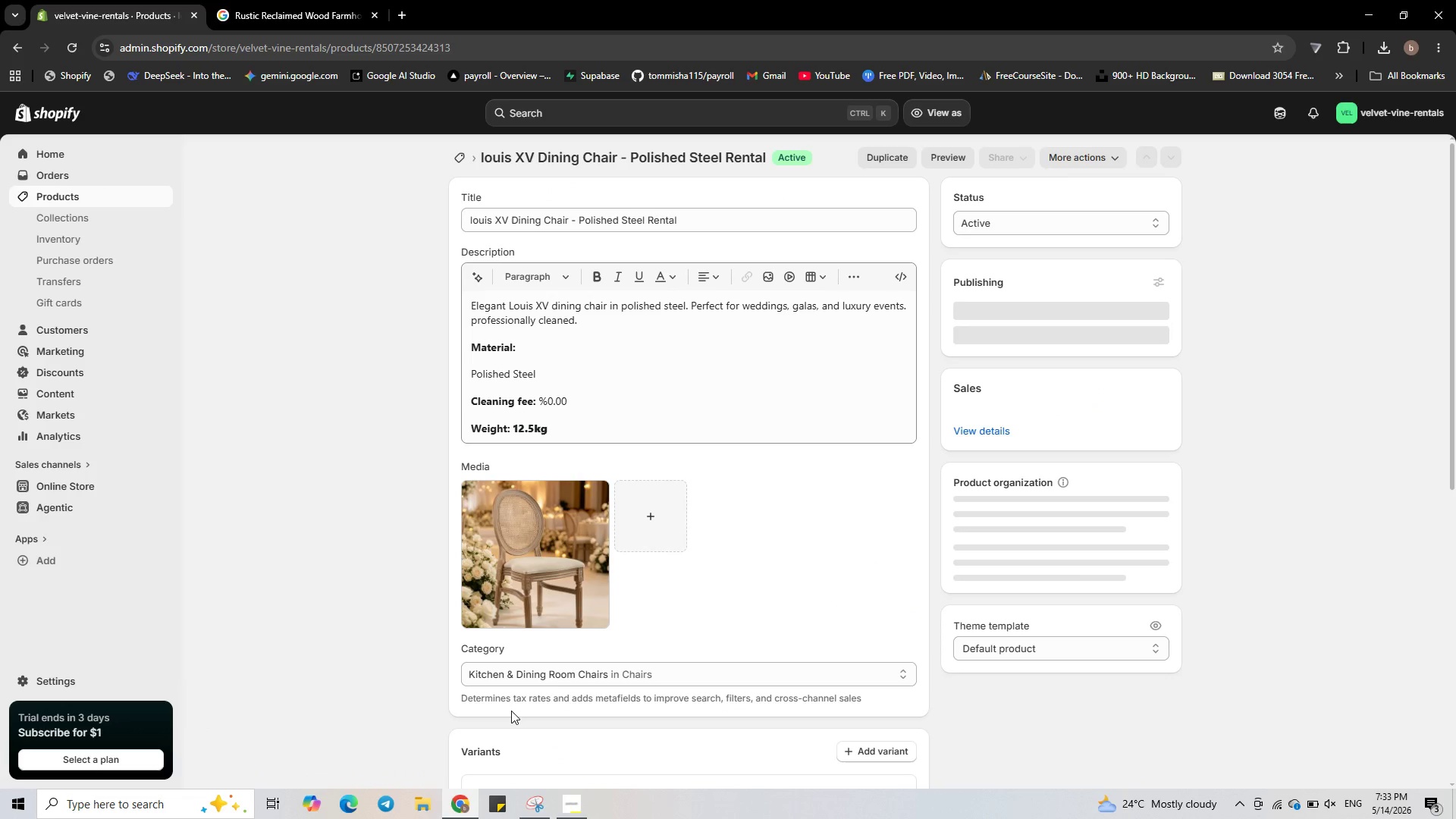 
mouse_move([608, 598])
 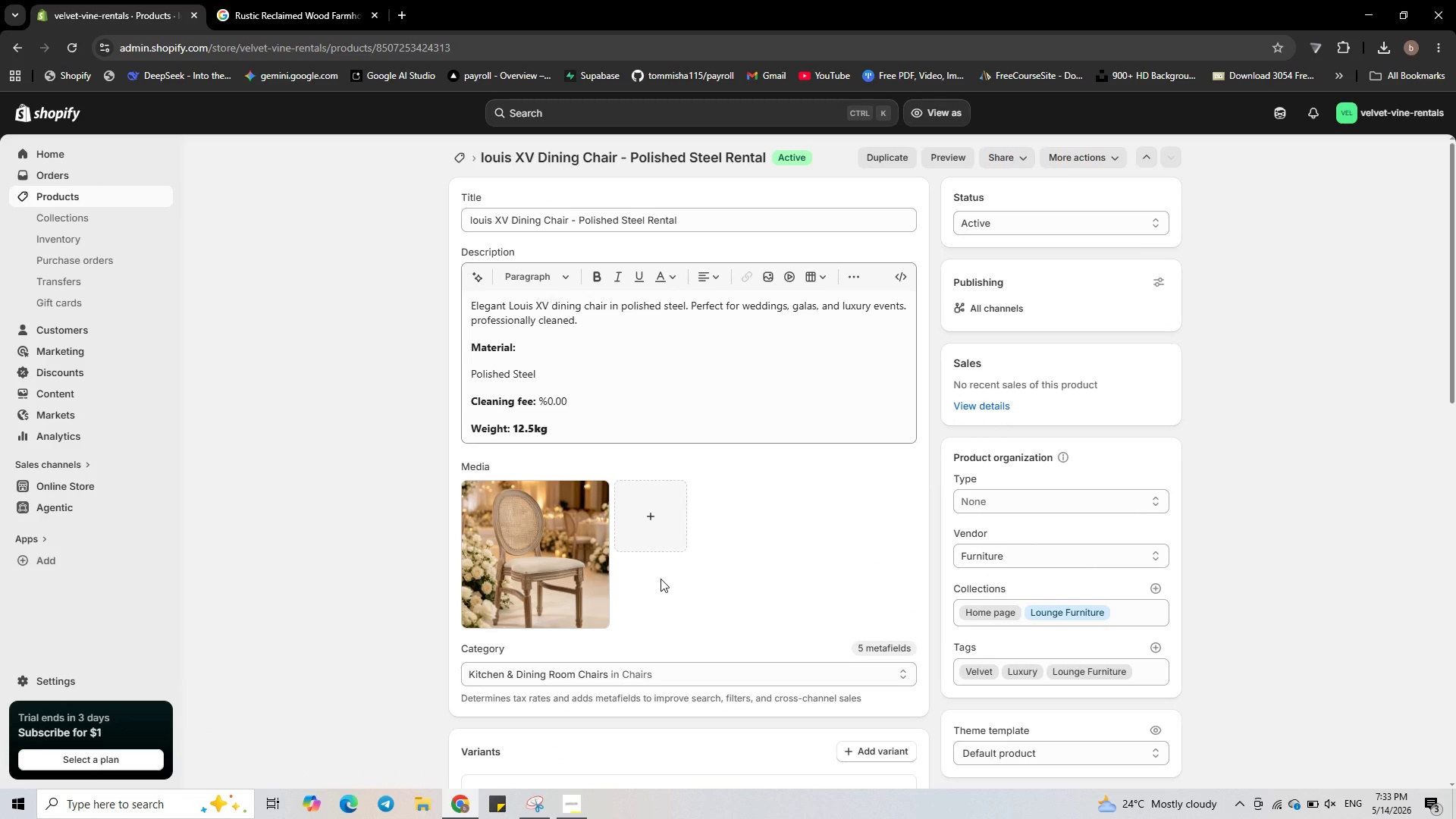 
scroll: coordinate [603, 681], scroll_direction: down, amount: 8.0
 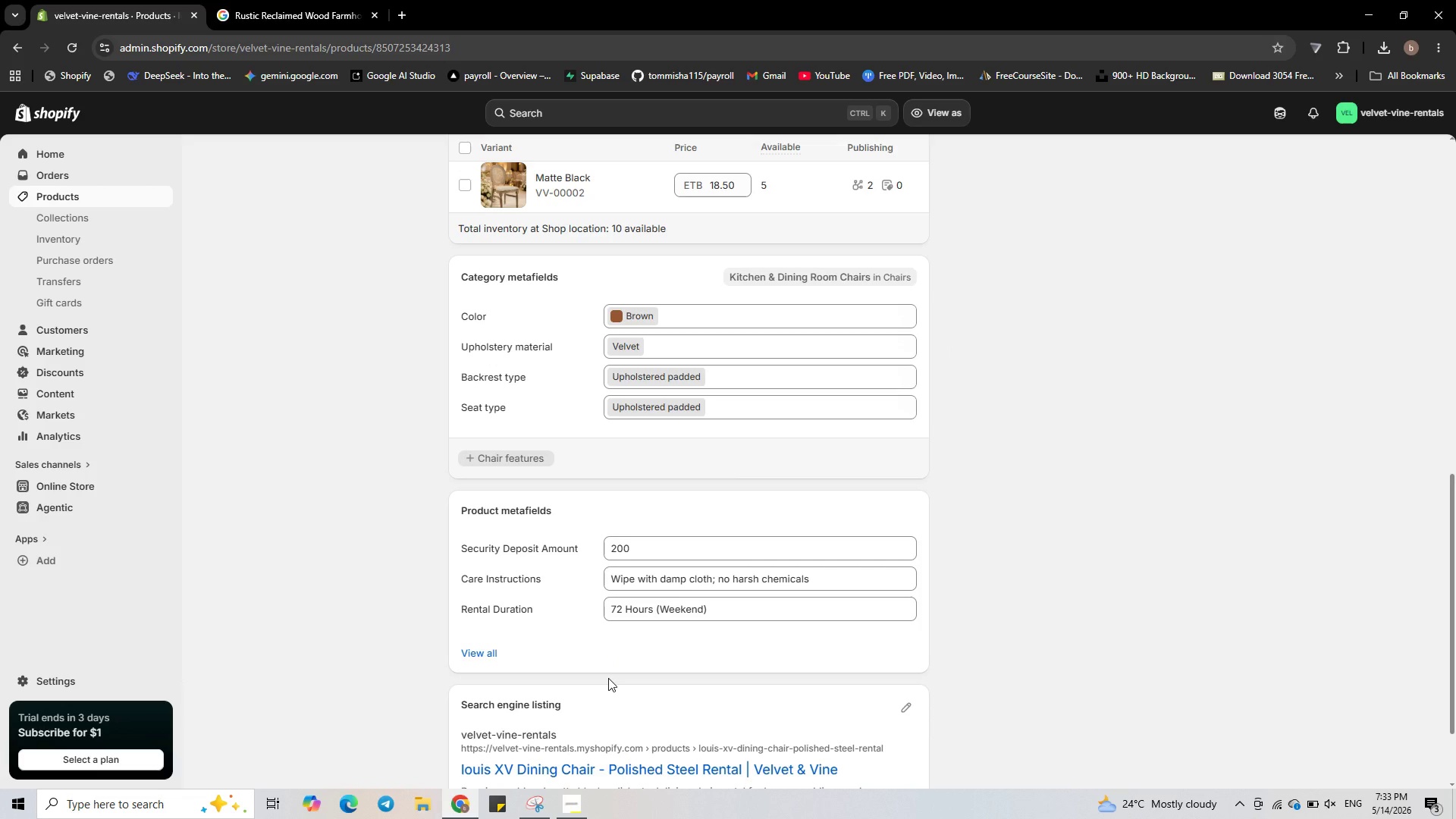 
scroll: coordinate [608, 678], scroll_direction: none, amount: 0.0
 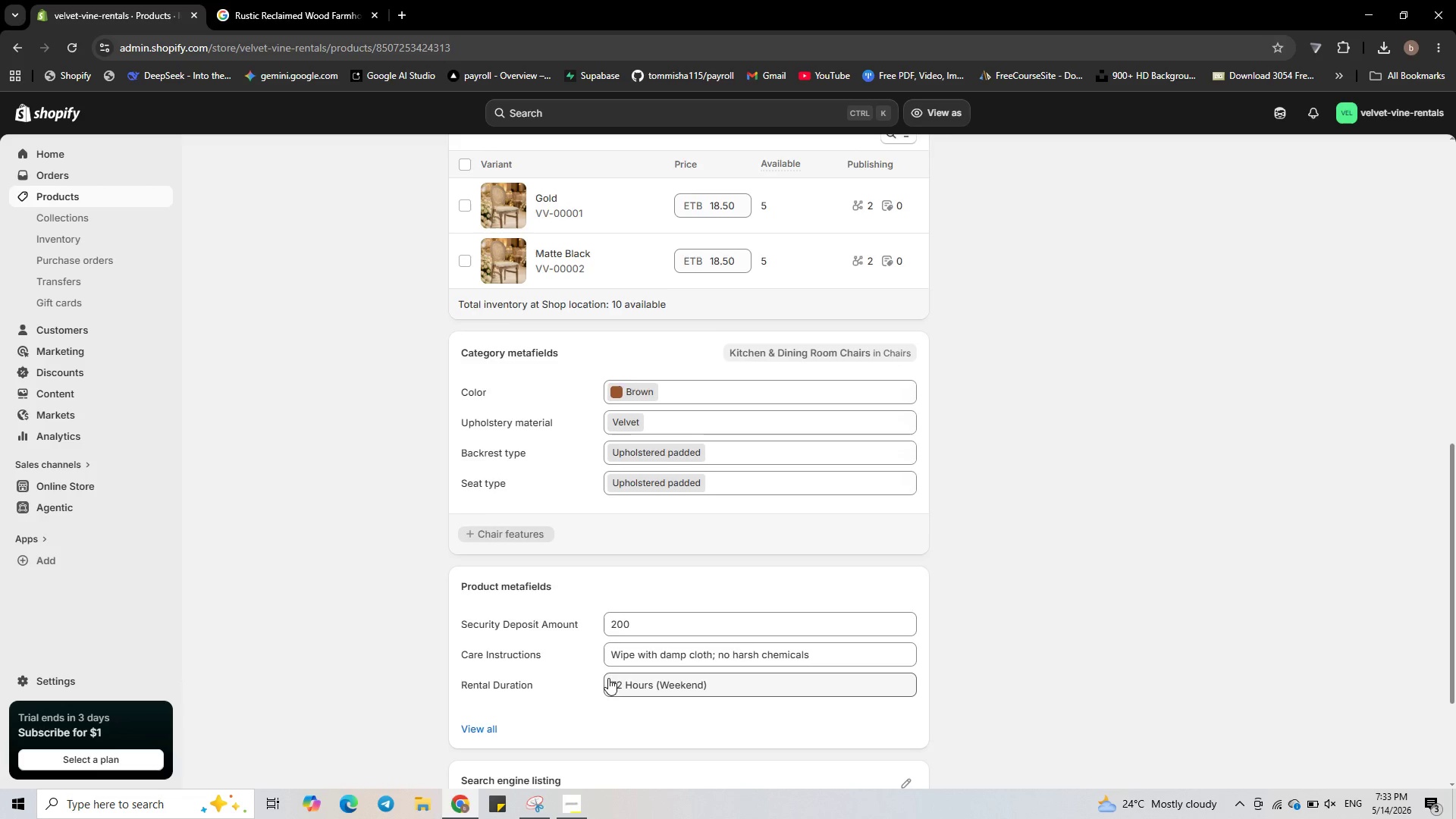 
scroll: coordinate [608, 678], scroll_direction: up, amount: 1.0
 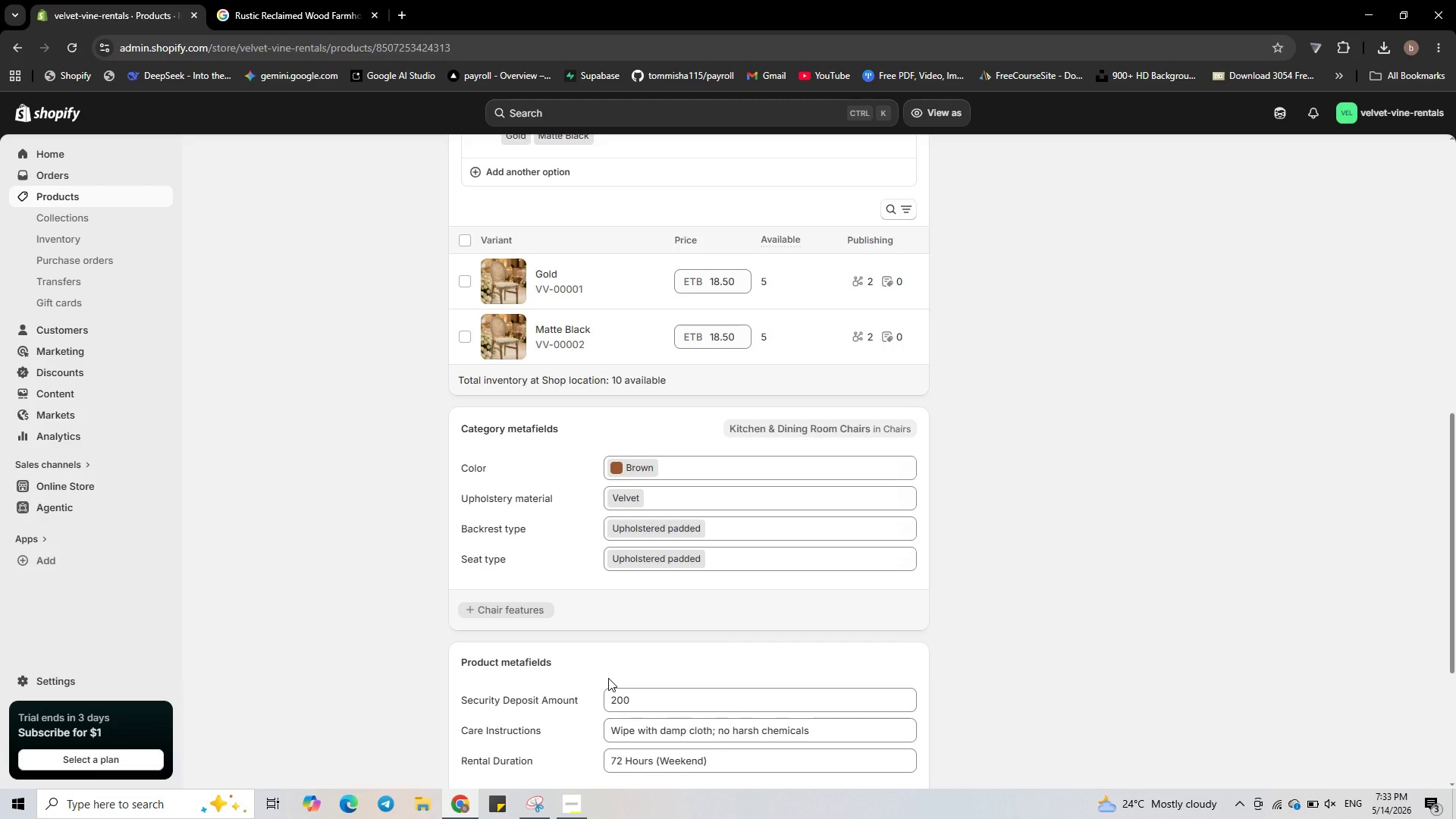 
scroll: coordinate [620, 670], scroll_direction: down, amount: 3.0
 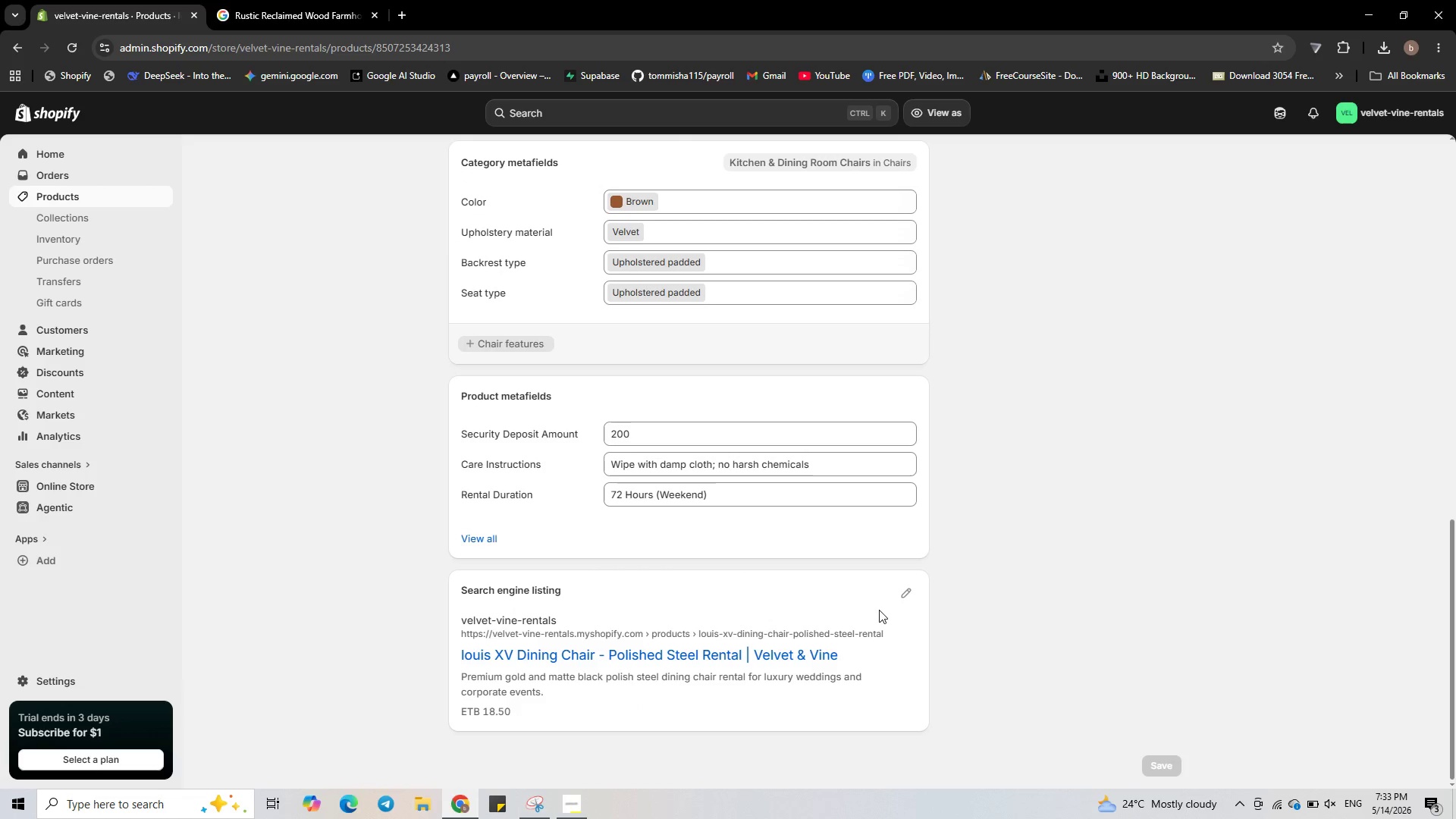 
scroll: coordinate [882, 607], scroll_direction: none, amount: 0.0
 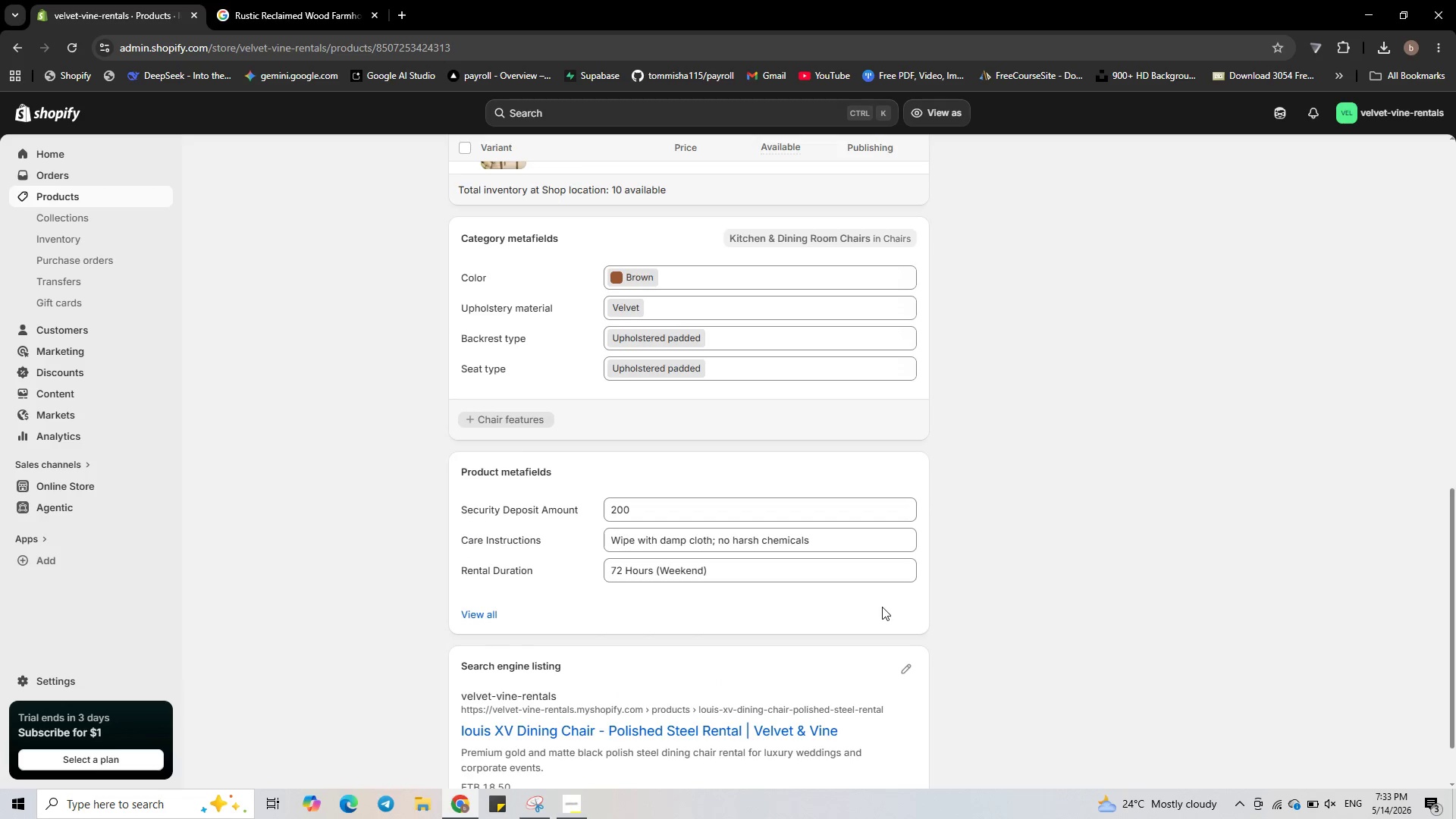 
scroll: coordinate [882, 607], scroll_direction: up, amount: 2.0
 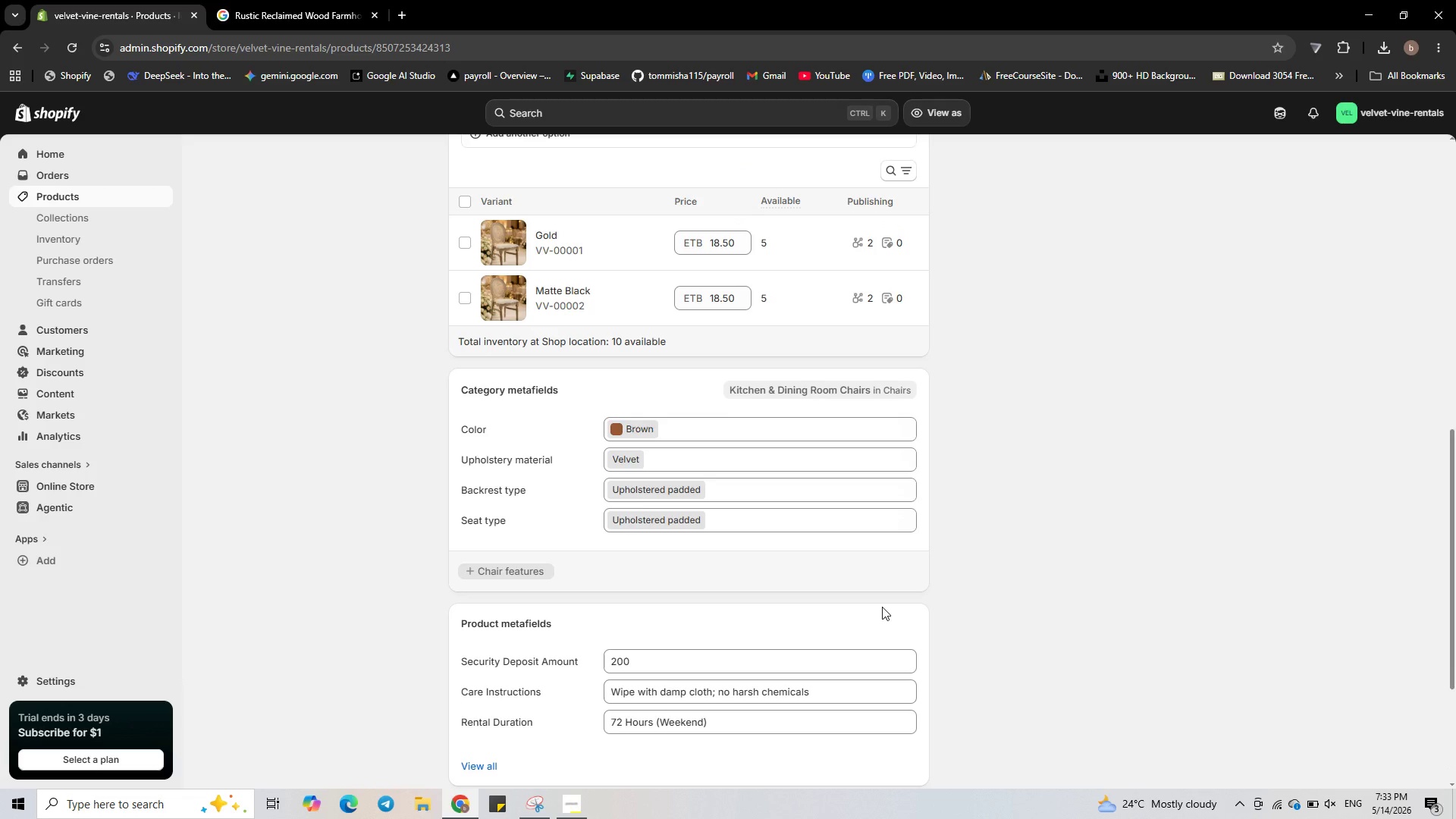 
scroll: coordinate [882, 607], scroll_direction: none, amount: 0.0
 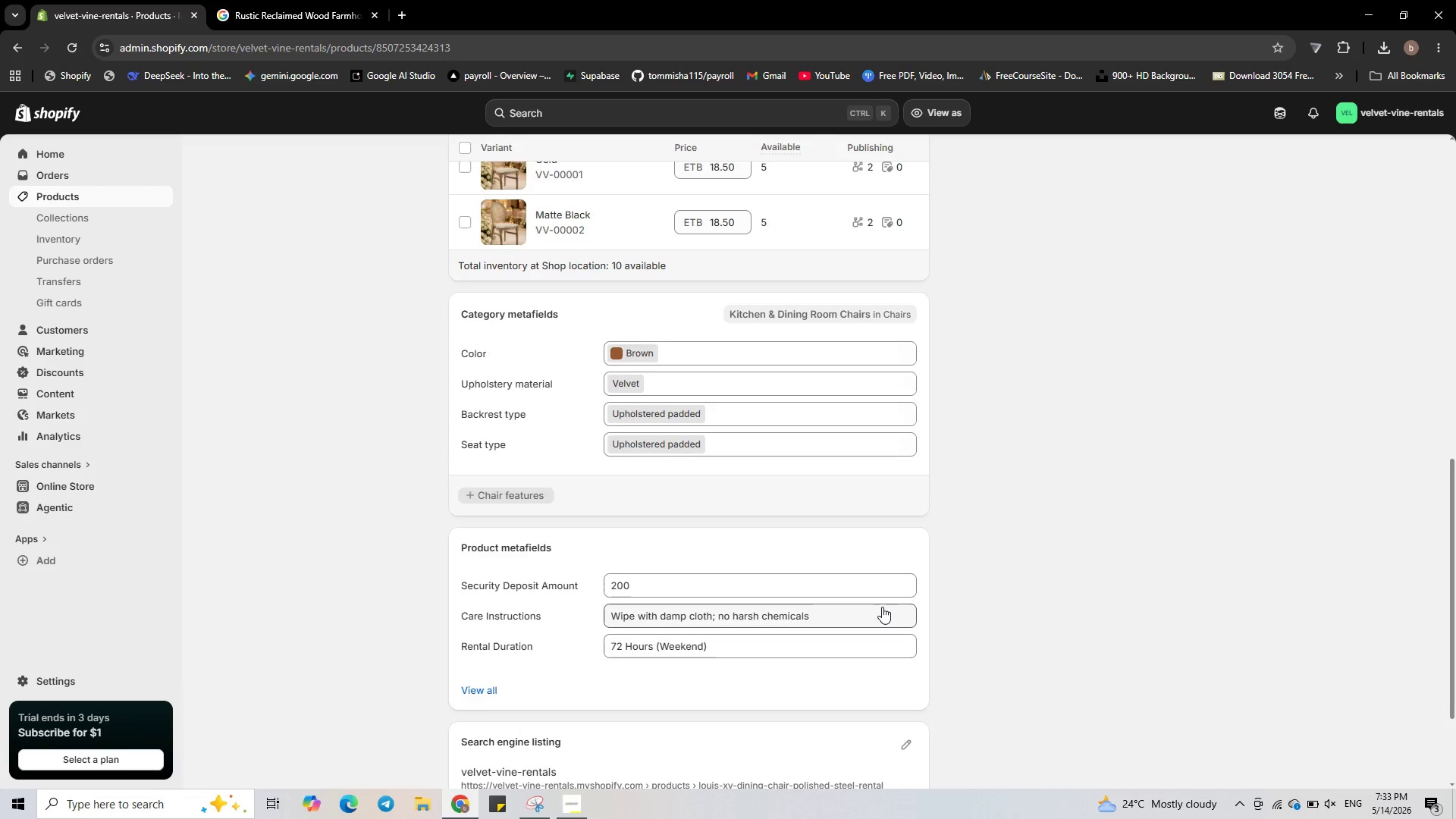 
scroll: coordinate [882, 607], scroll_direction: down, amount: 1.0
 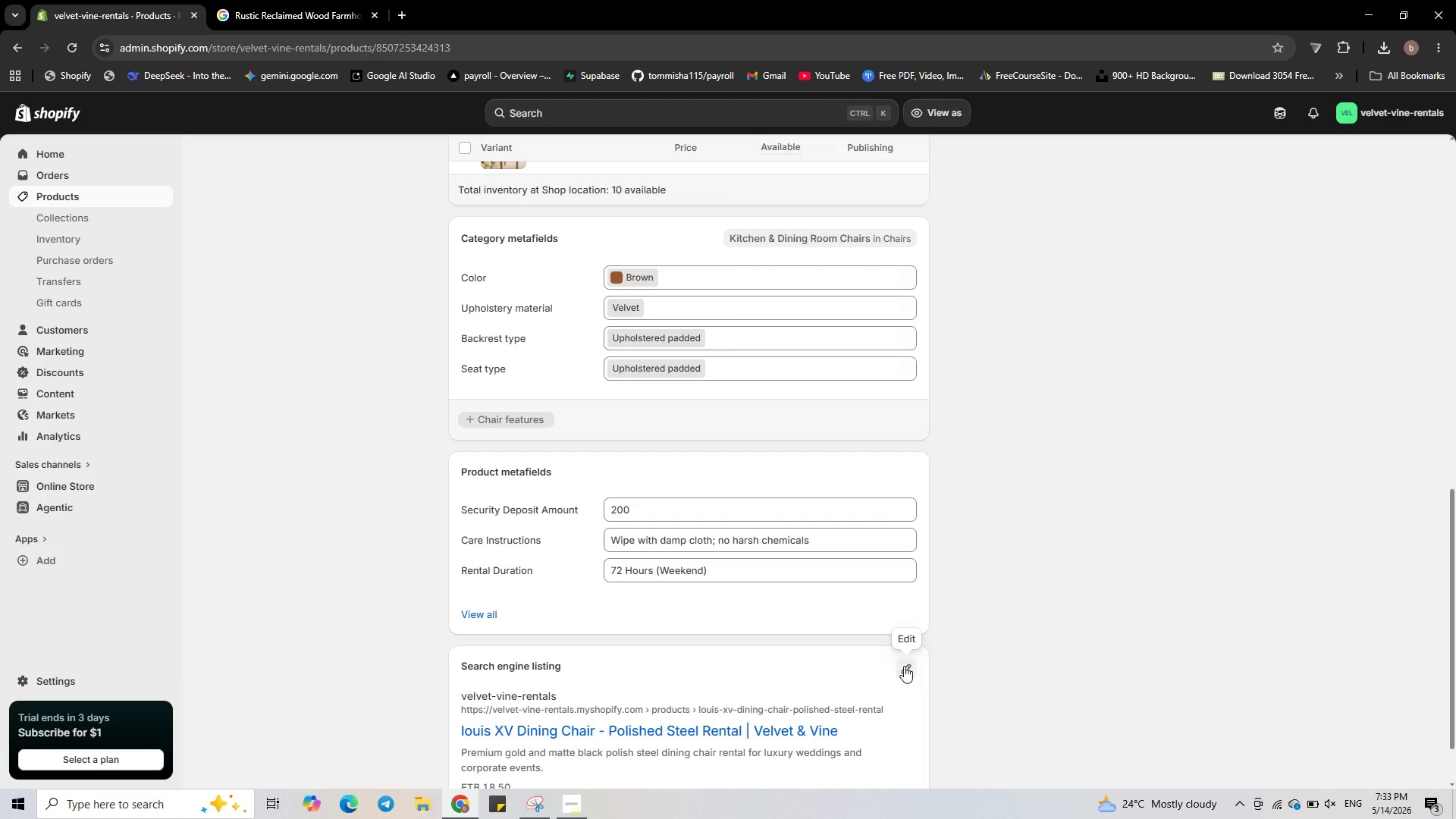 
left_click([904, 666])
 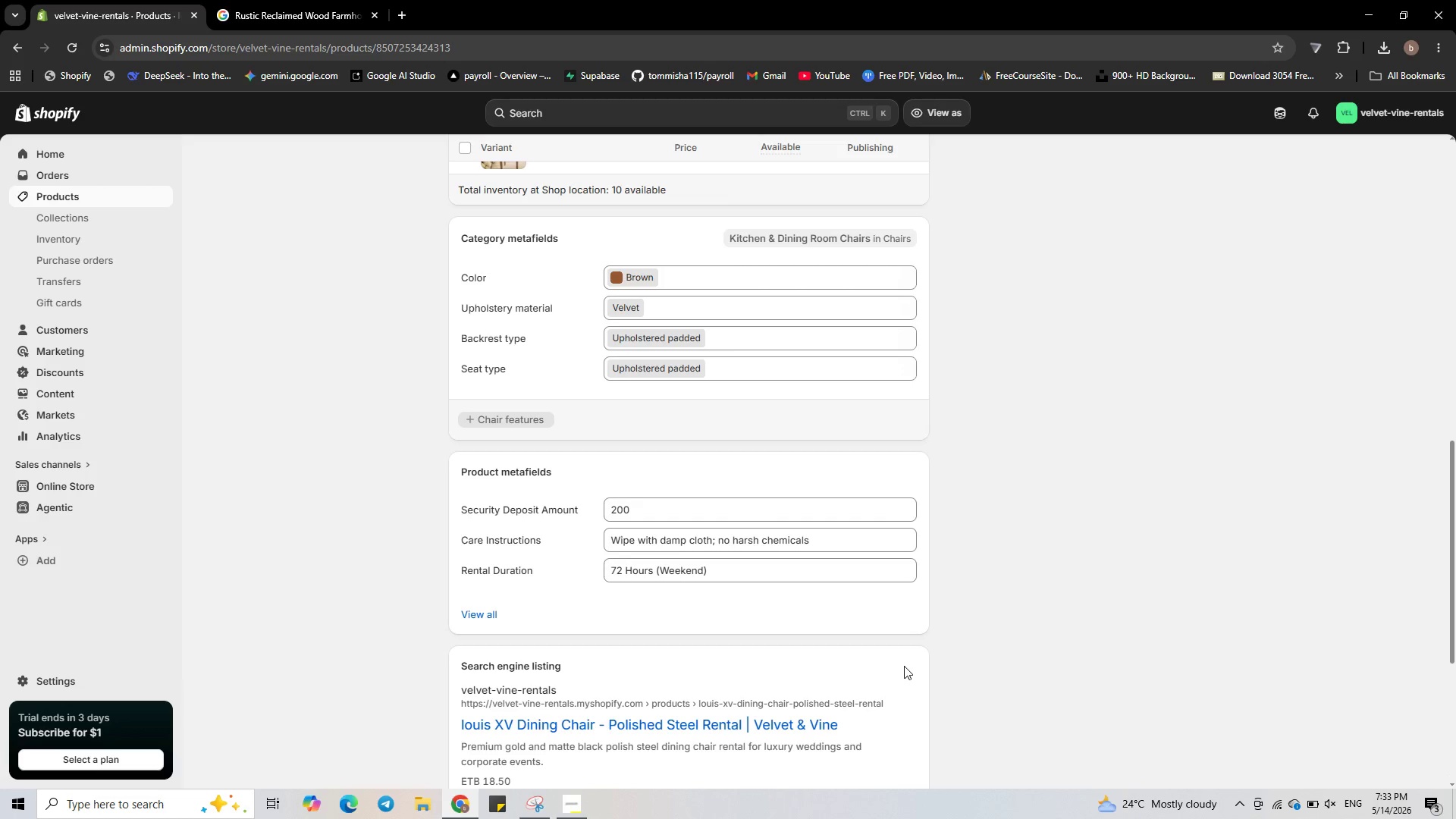 
scroll: coordinate [904, 666], scroll_direction: down, amount: 3.0
 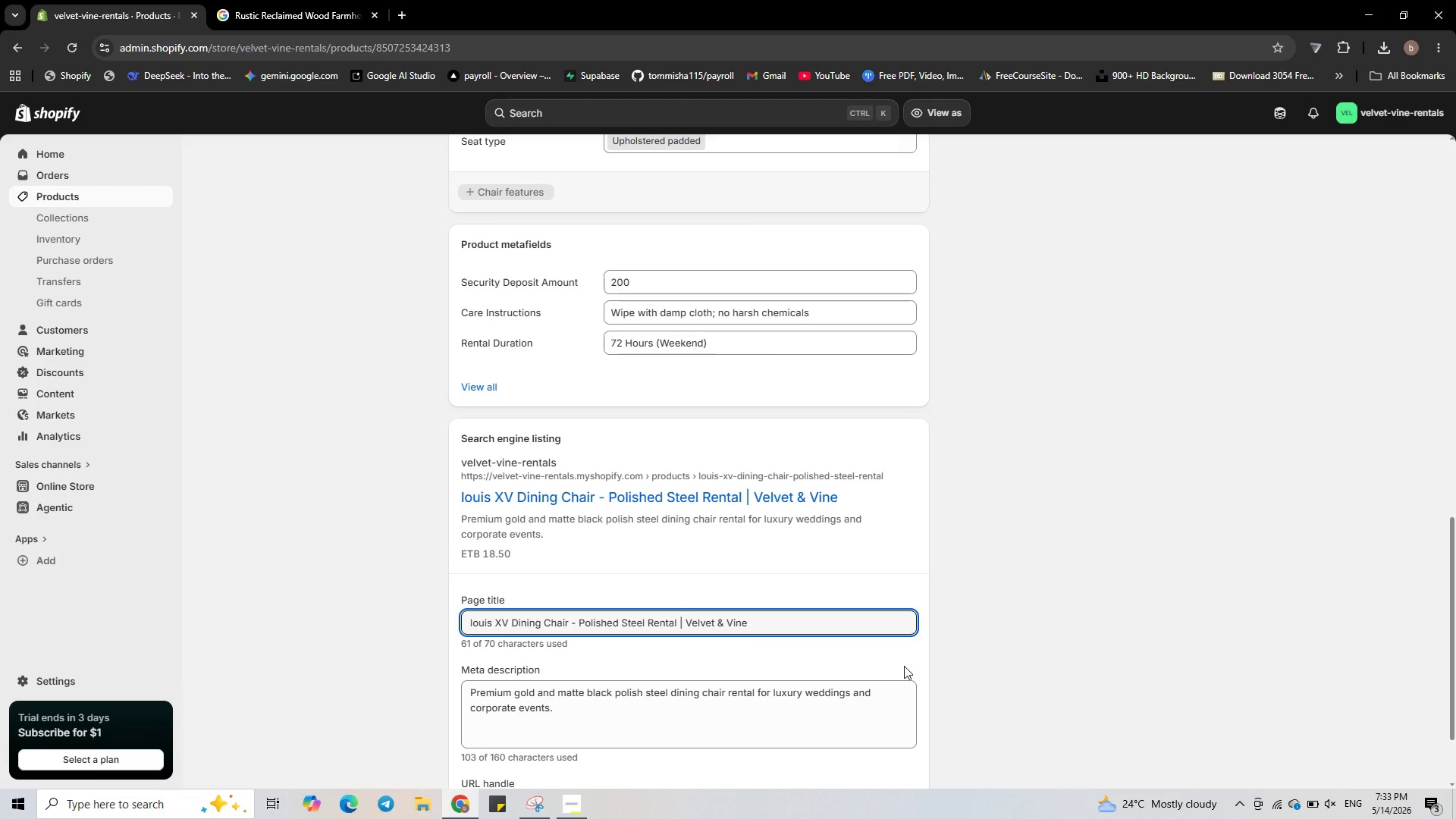 
wait(5.52)
 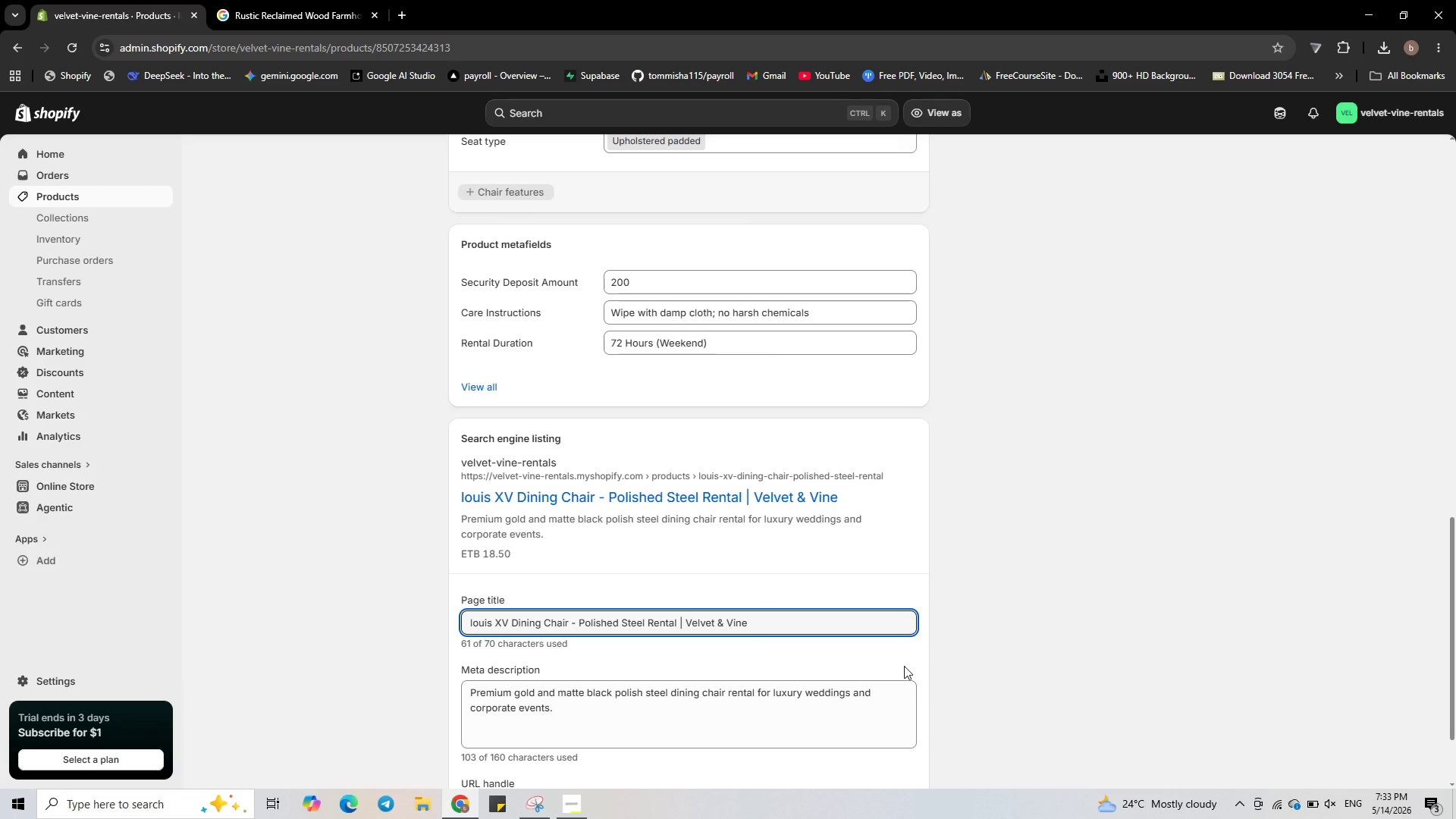 
scroll: coordinate [899, 667], scroll_direction: down, amount: 3.0
 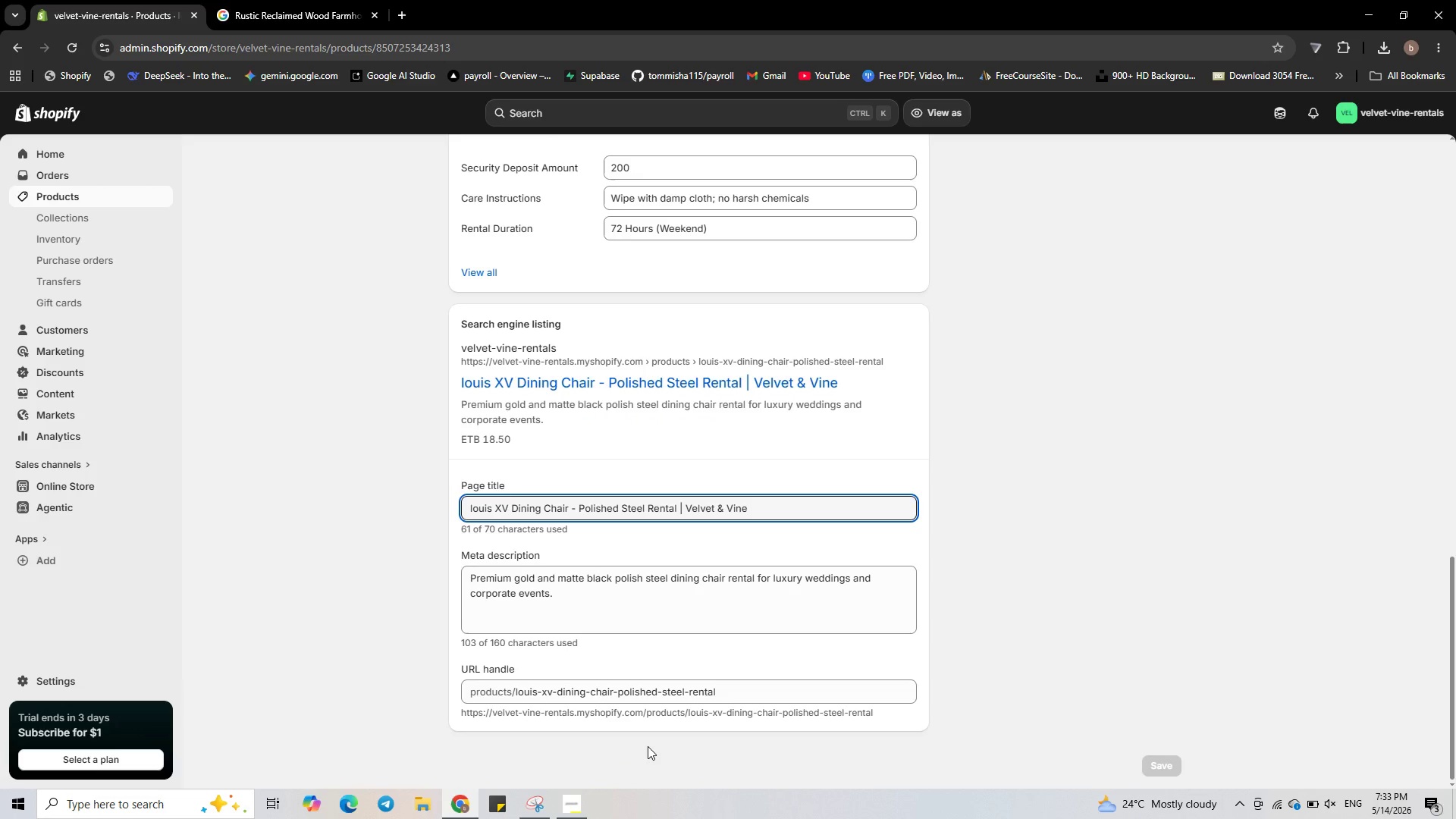 
scroll: coordinate [648, 739], scroll_direction: up, amount: 7.0
 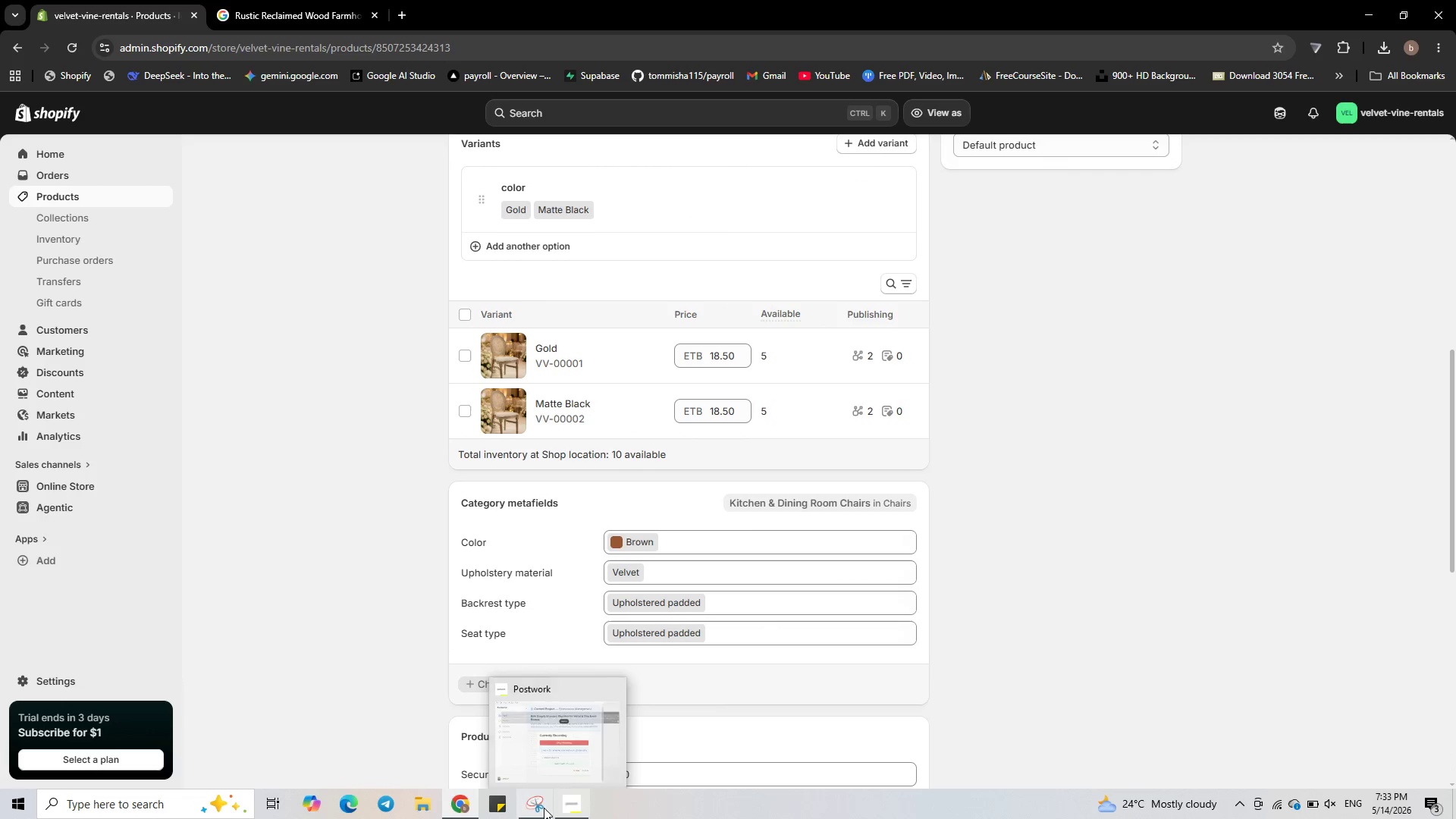 
left_click([538, 807])
 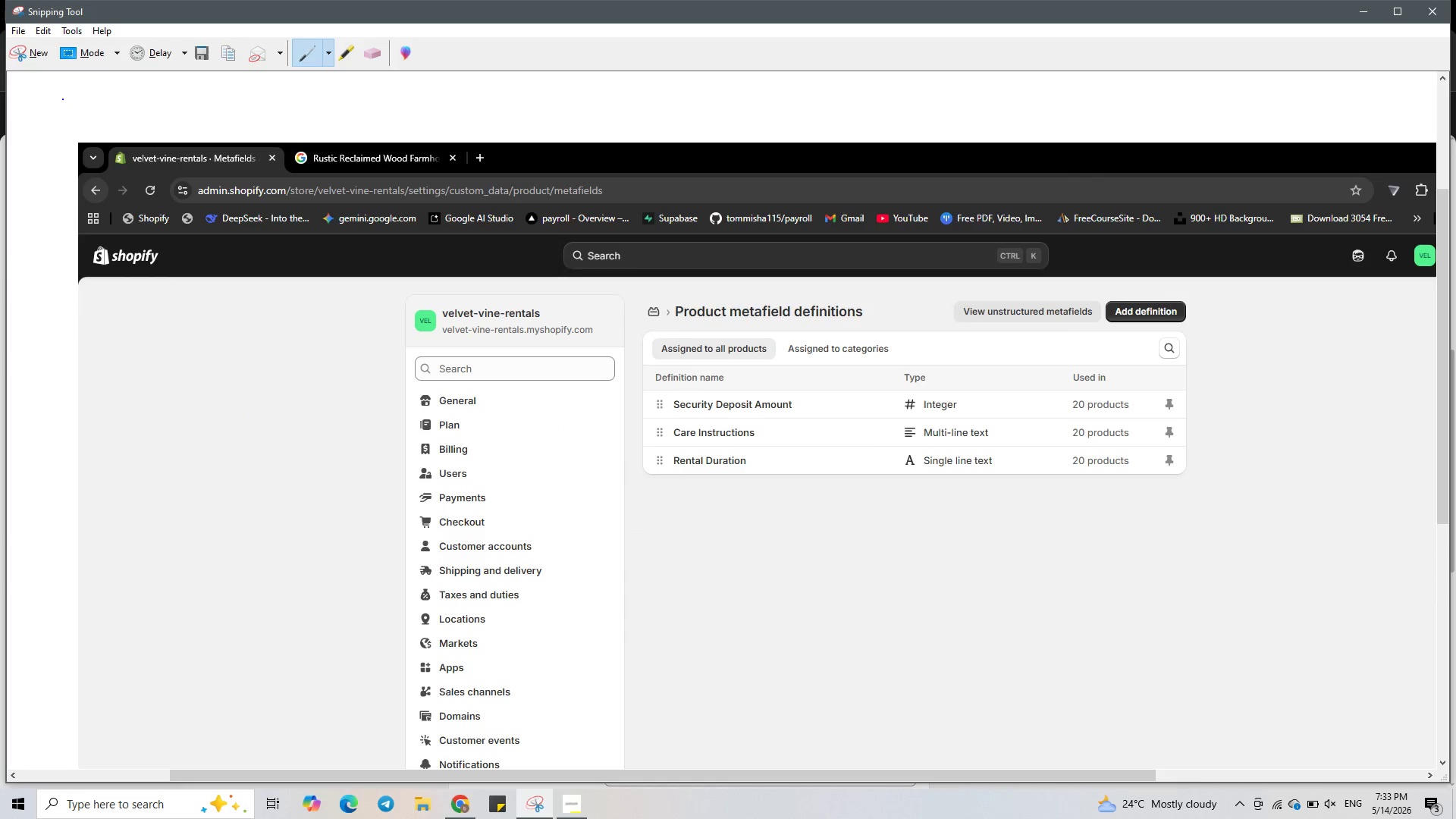 
left_click([21, 48])
 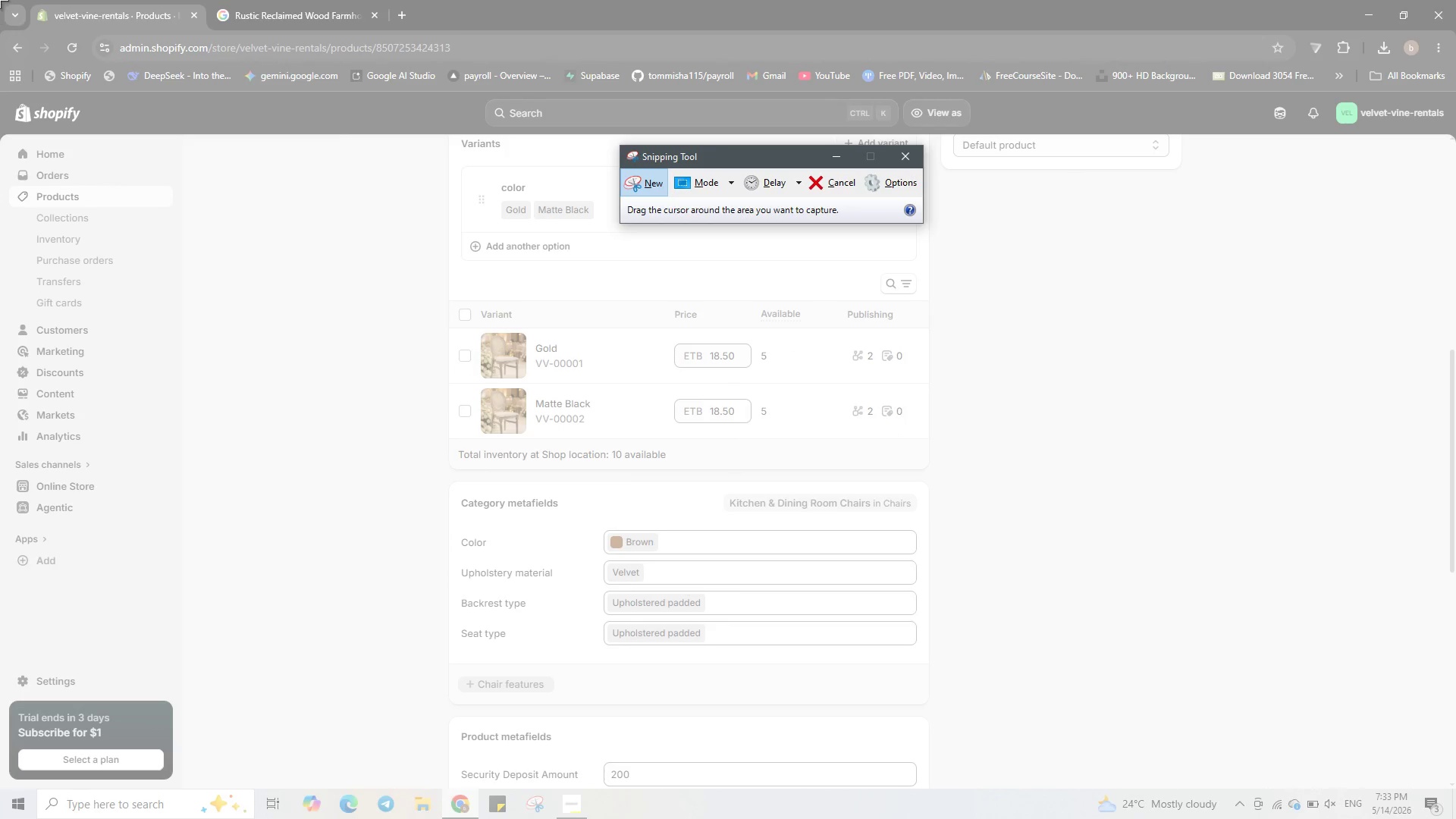 
left_click_drag(start_coordinate=[0, 0], to_coordinate=[1455, 818])
 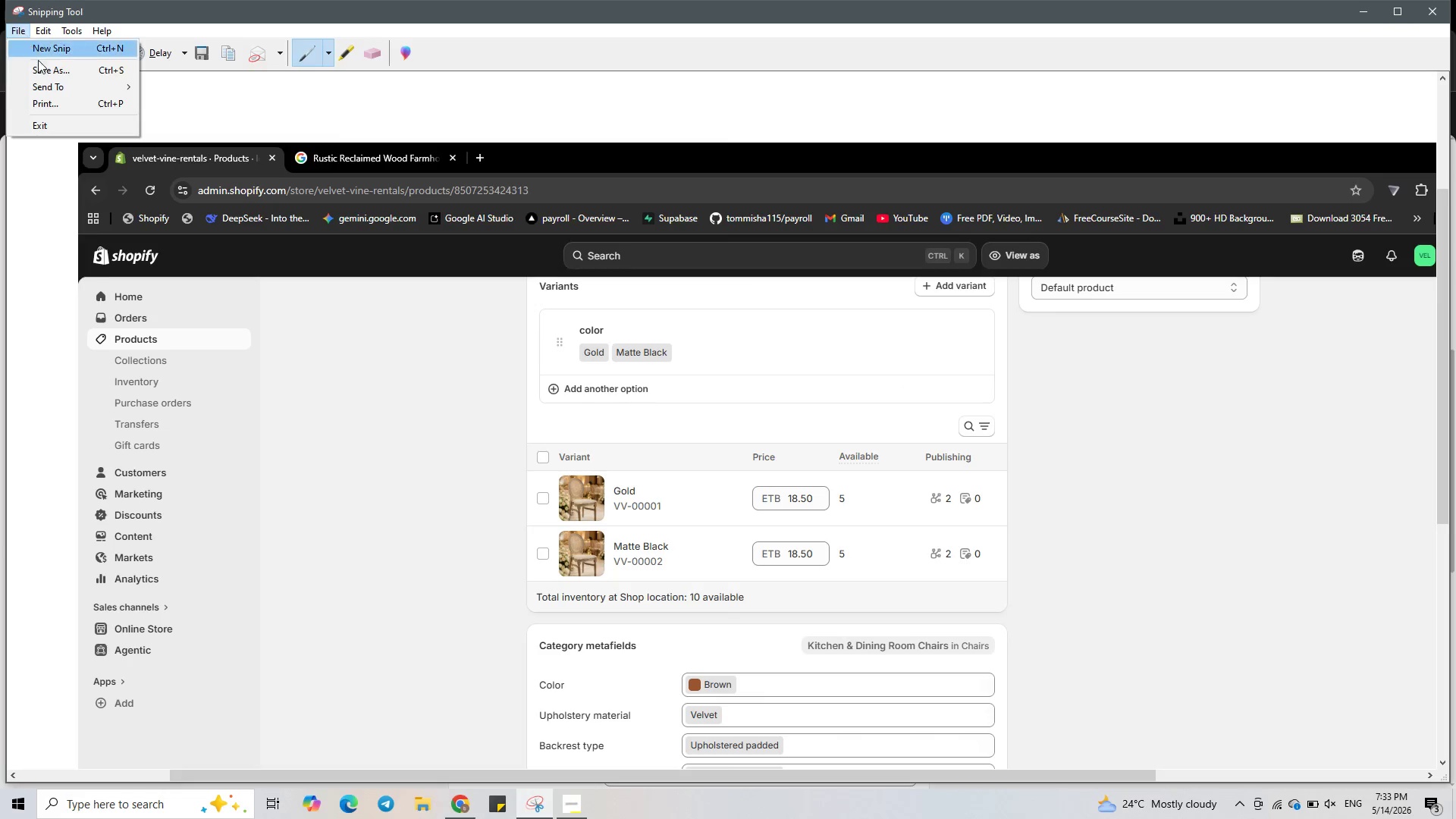 
left_click([55, 74])
 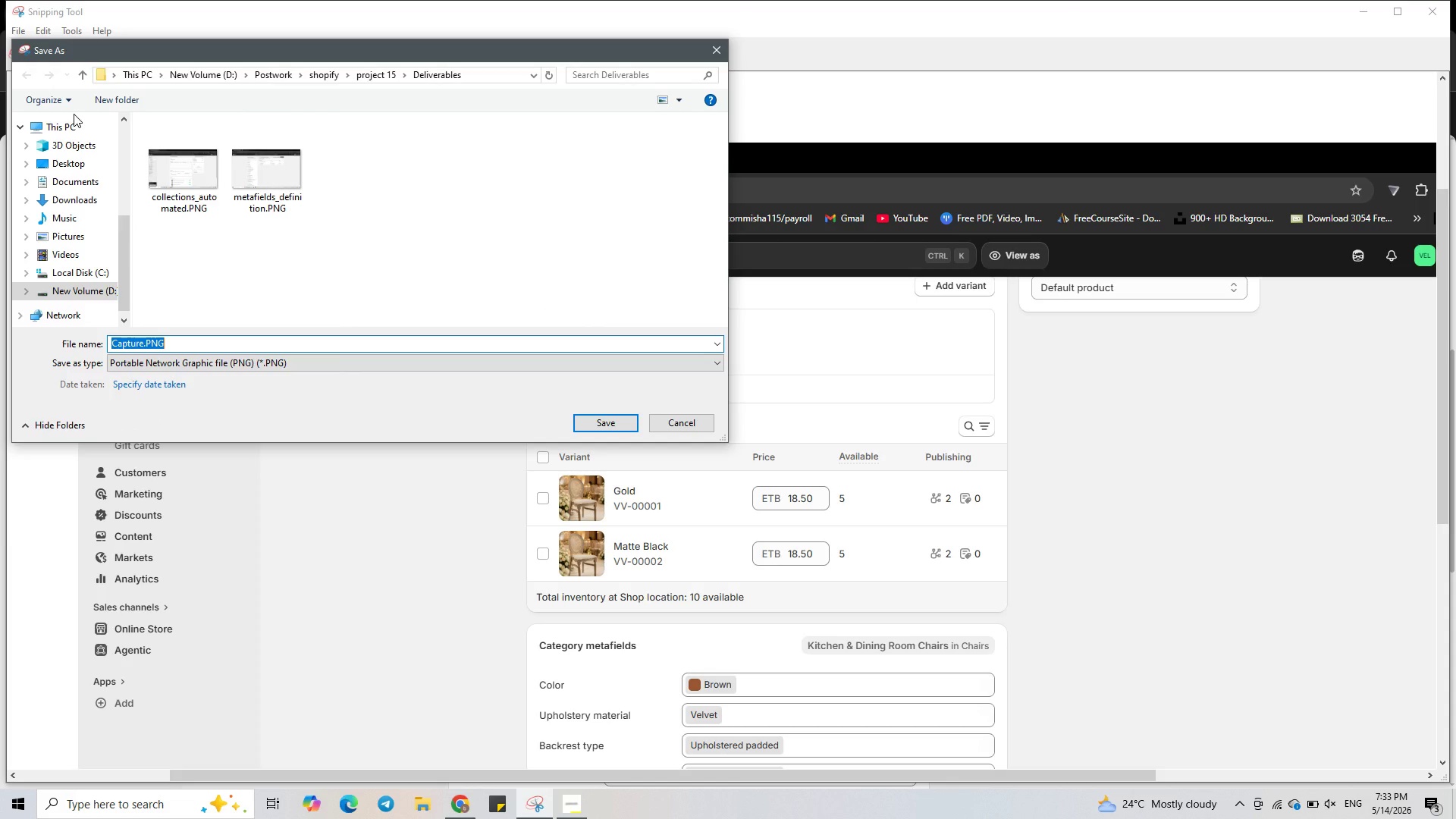 
wait(7.08)
 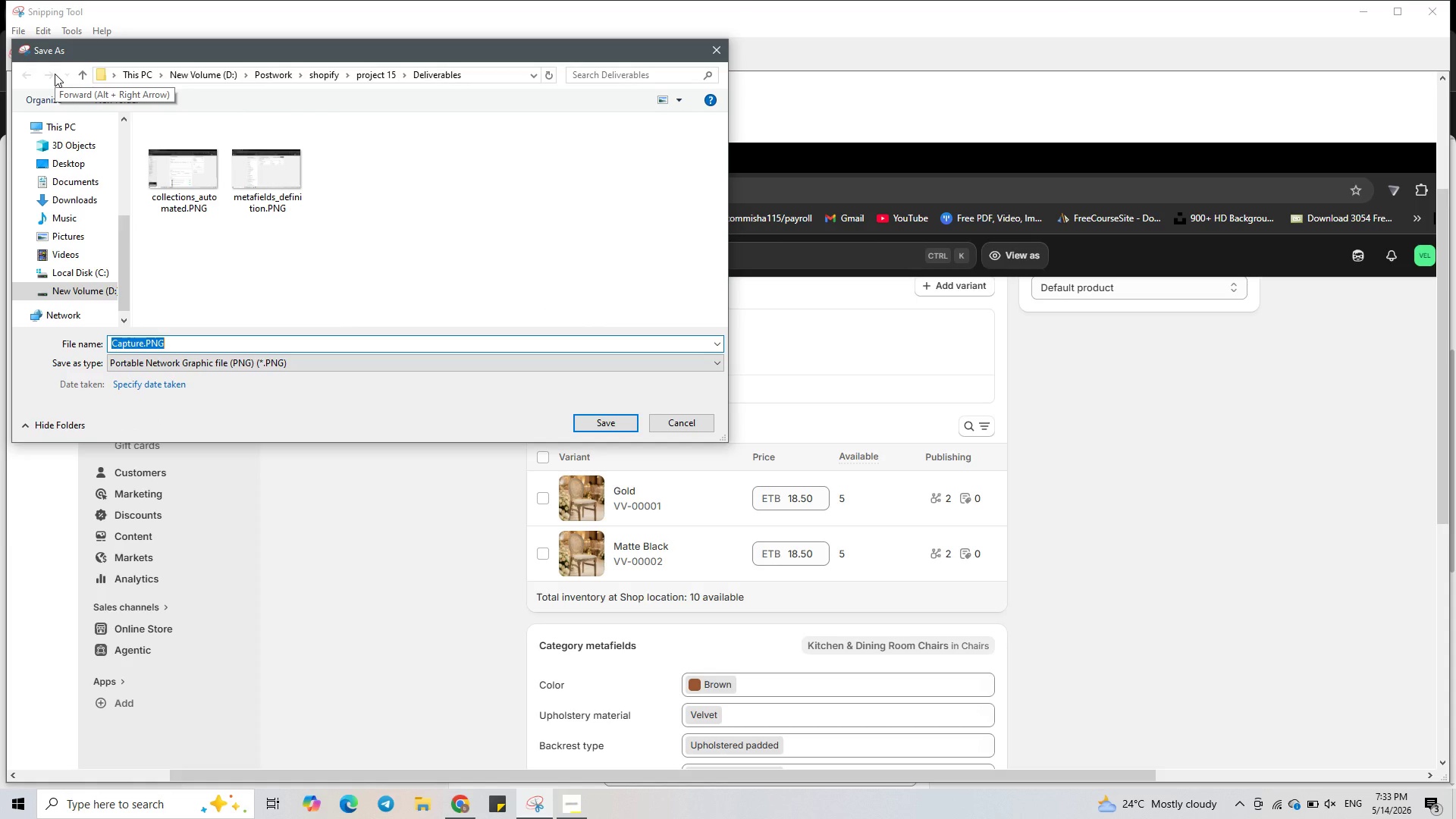 
type(products)
 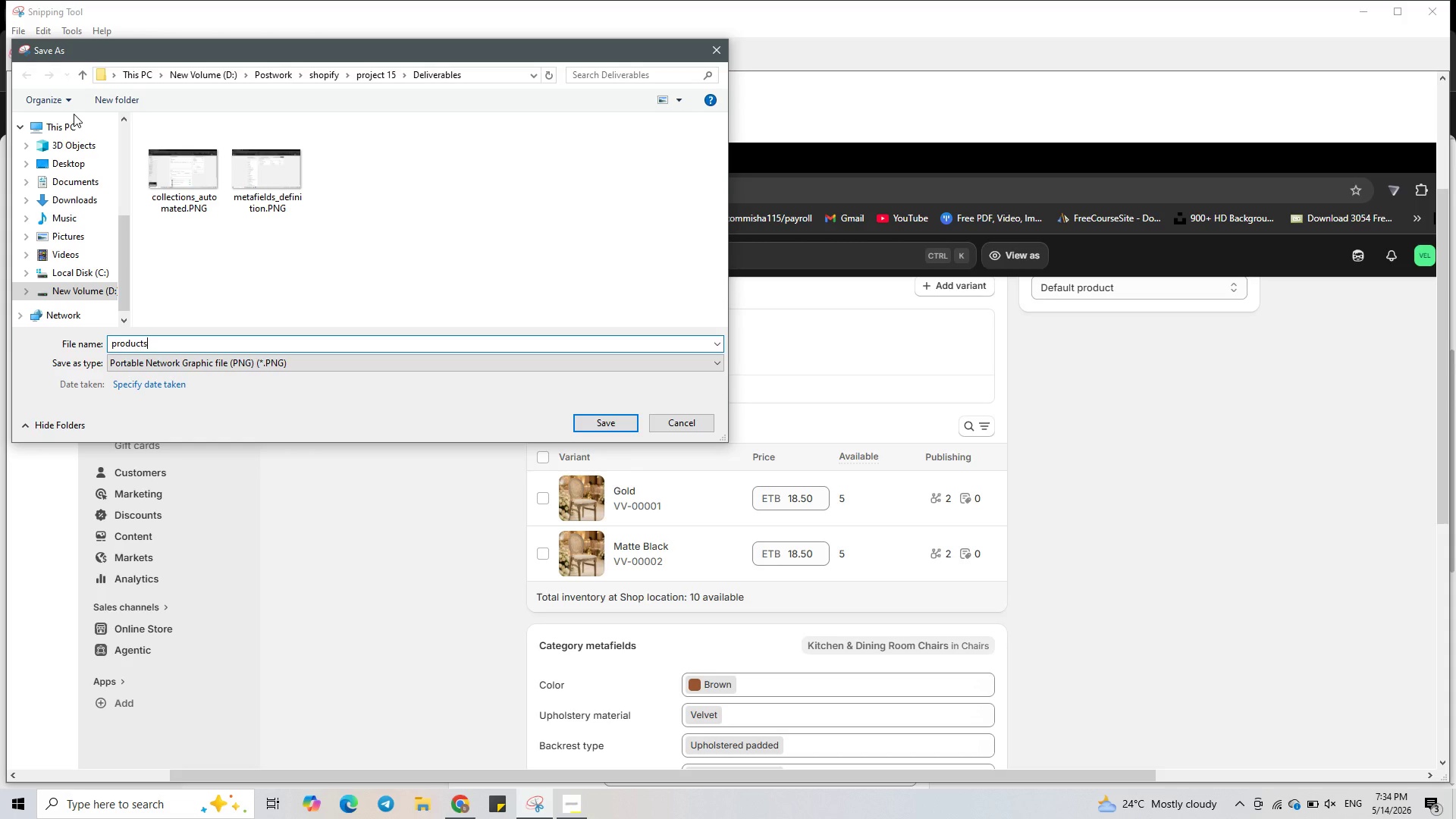 
type(_with_variants_seo1.png)
 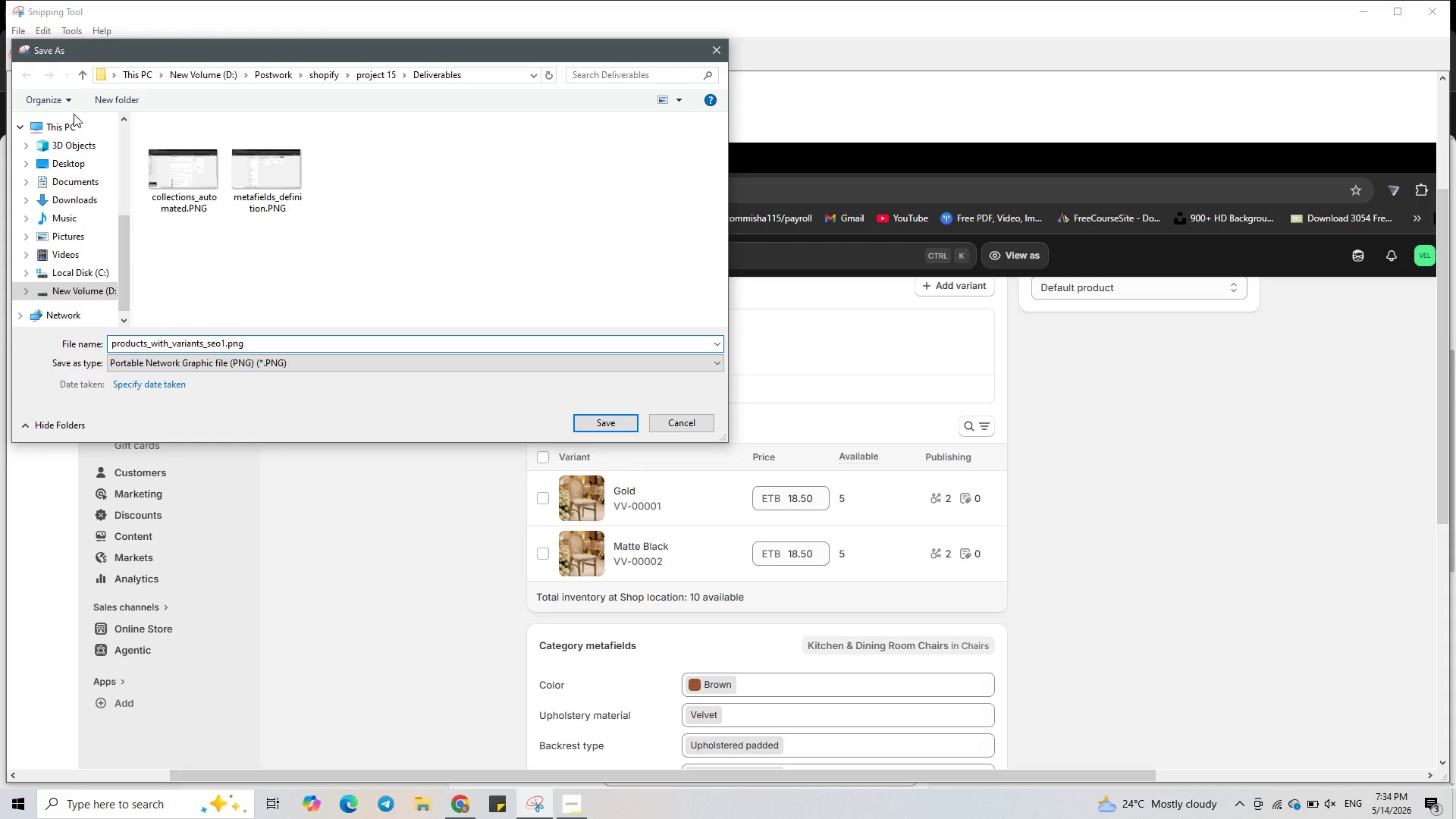 
double_click([175, 344])
 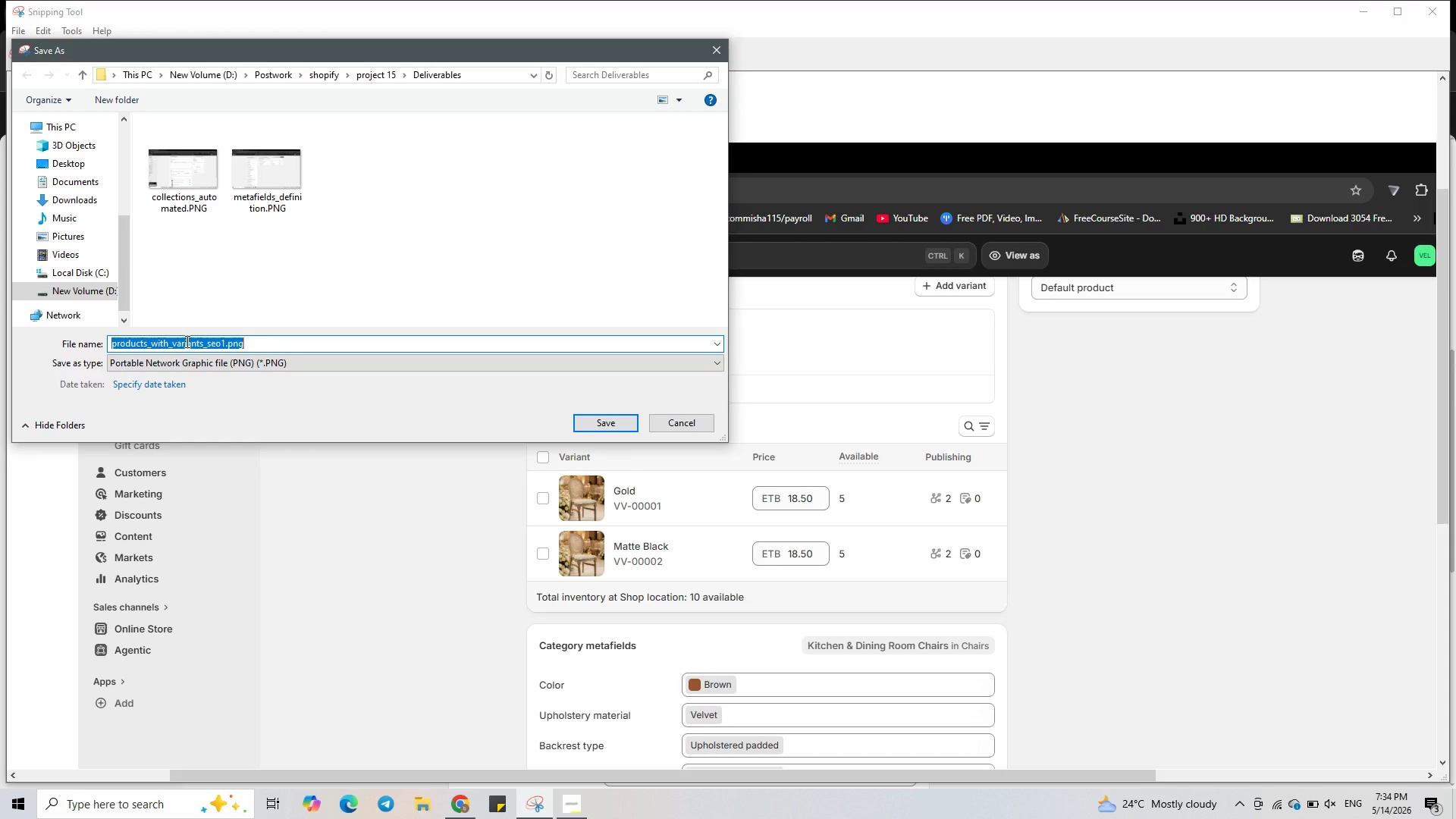 
key(Control+C)
 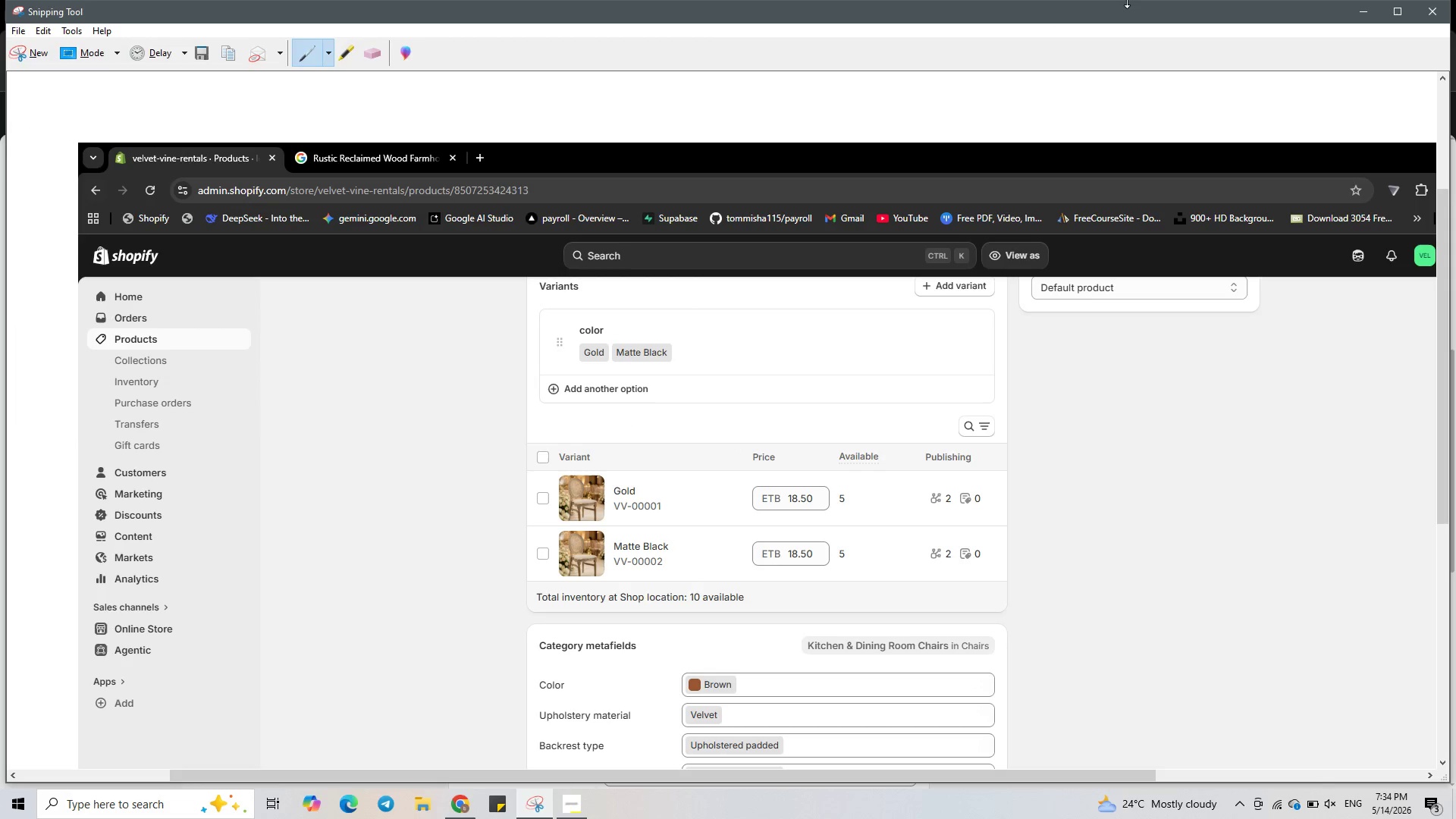 
left_click([1360, 11])
 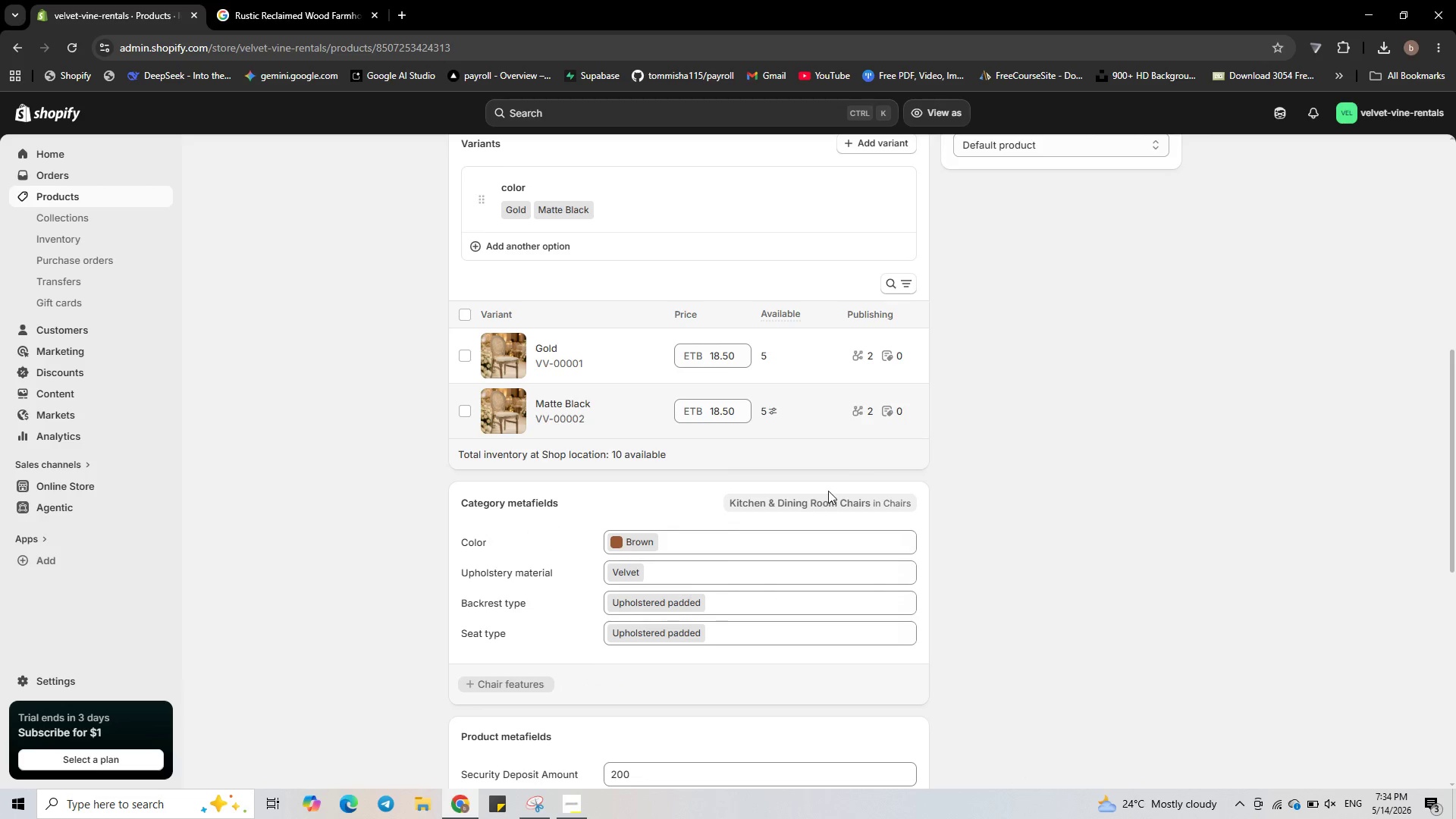 
scroll: coordinate [828, 491], scroll_direction: down, amount: 9.0
 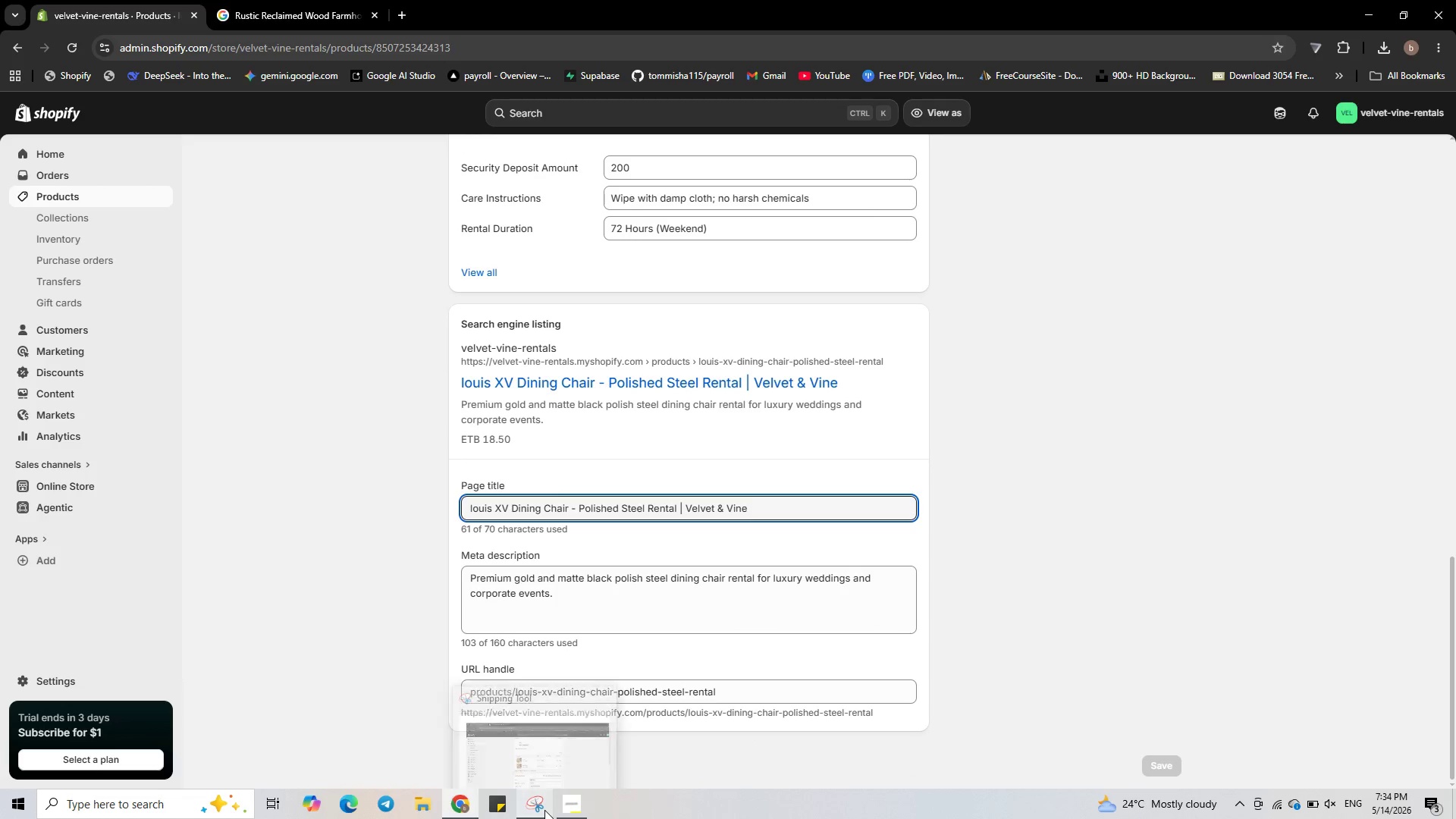 
left_click([544, 743])
 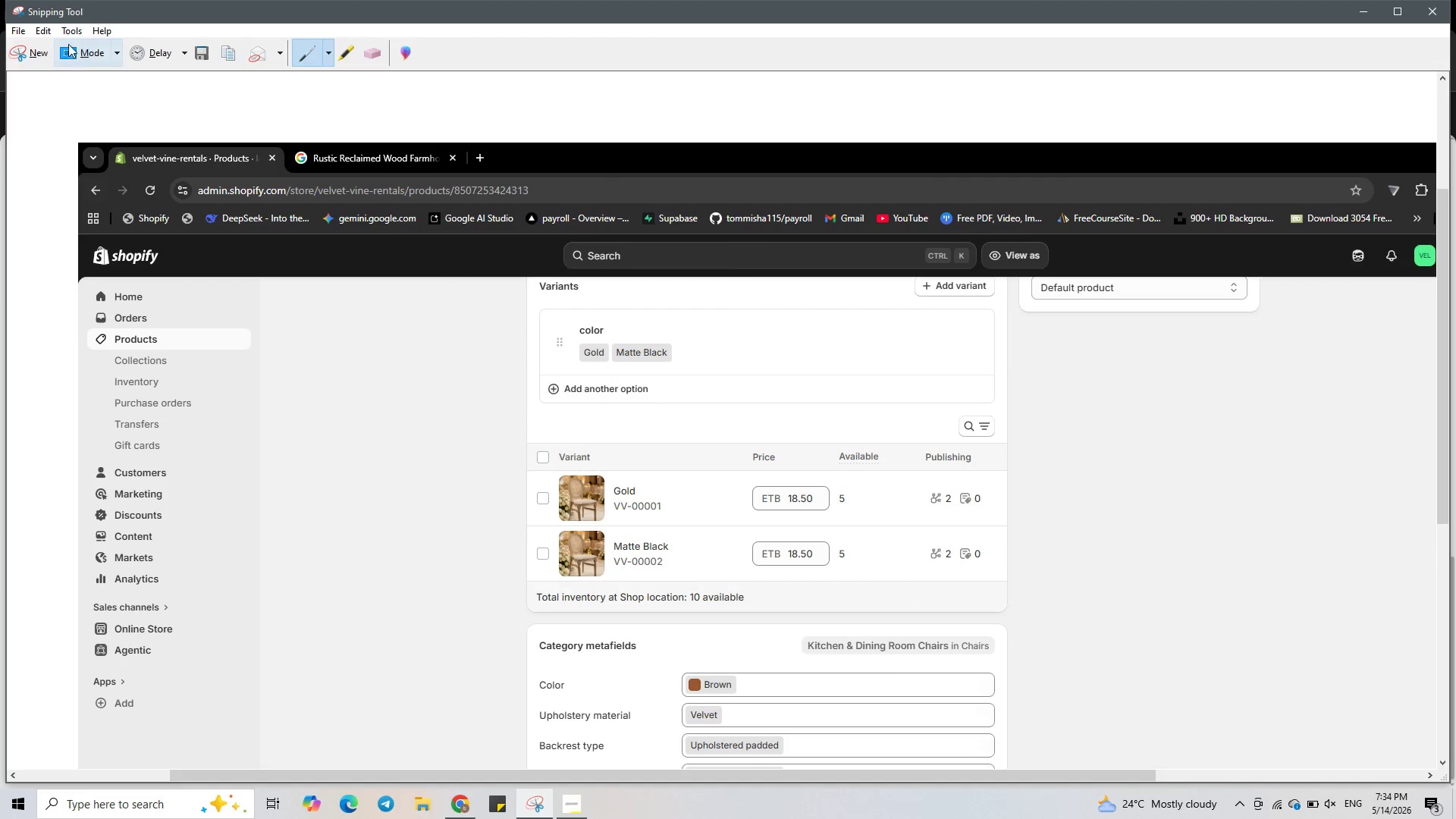 
left_click([24, 52])
 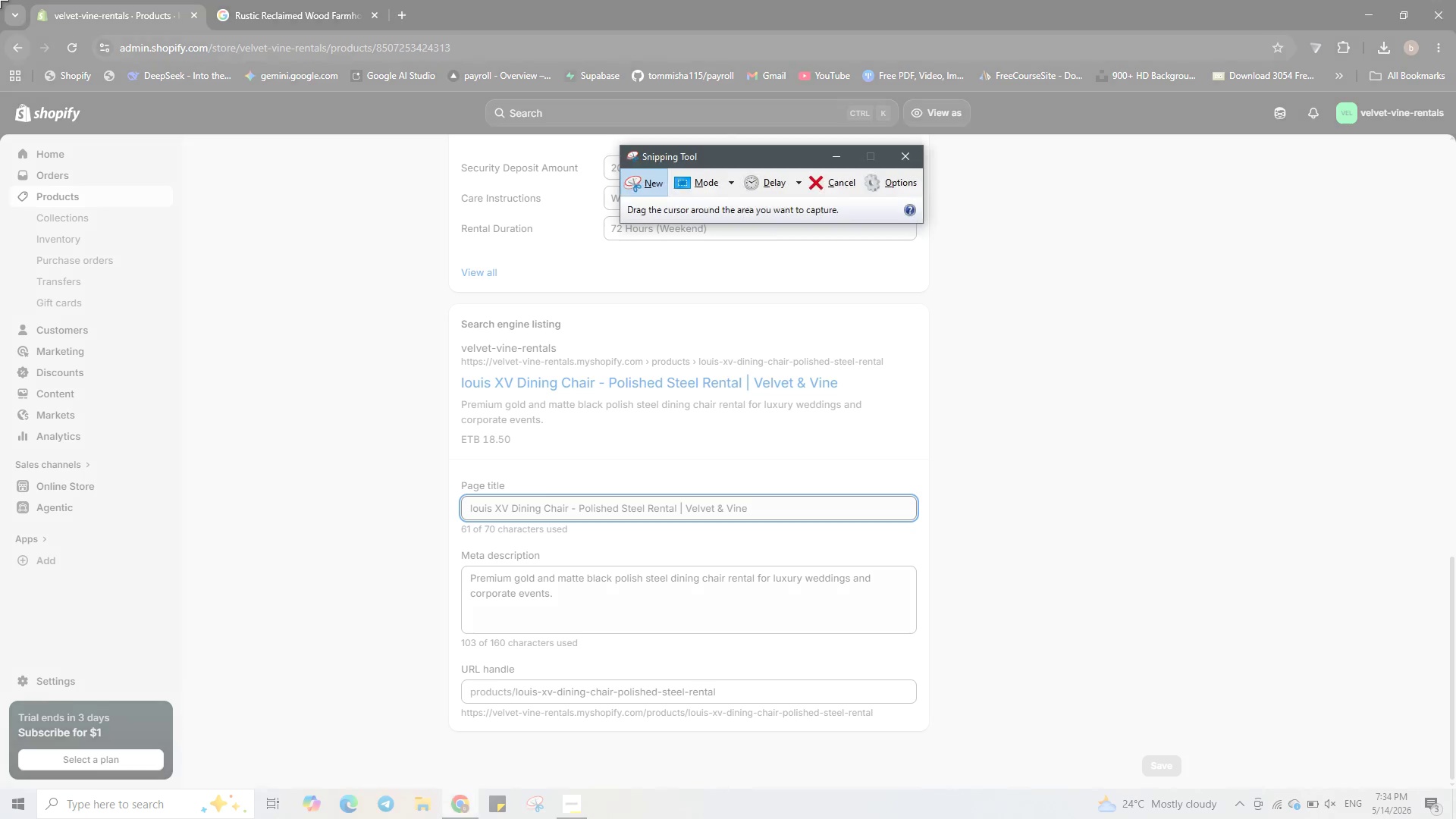 
left_click_drag(start_coordinate=[0, 0], to_coordinate=[1455, 818])
 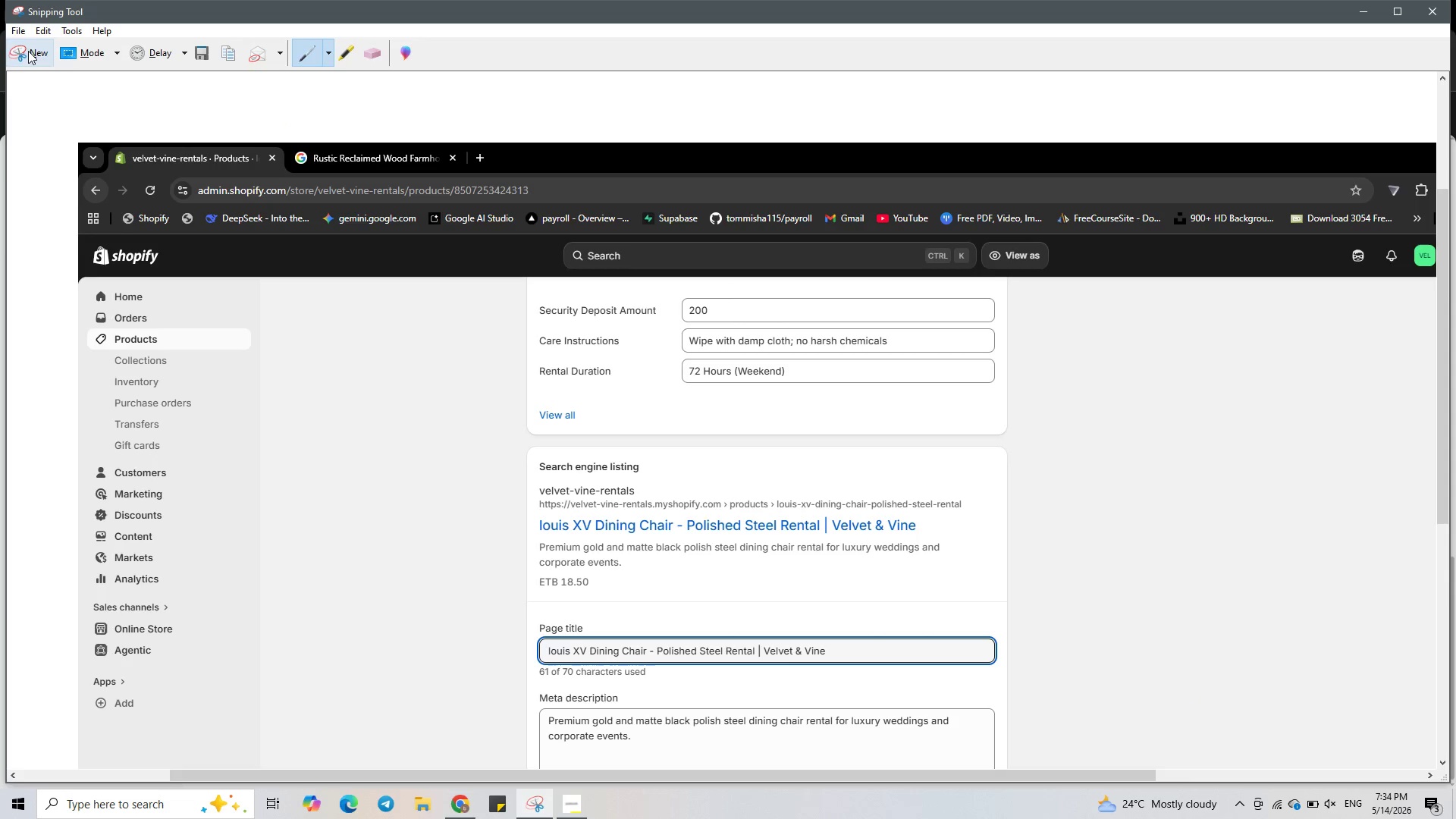 
left_click([18, 30])
 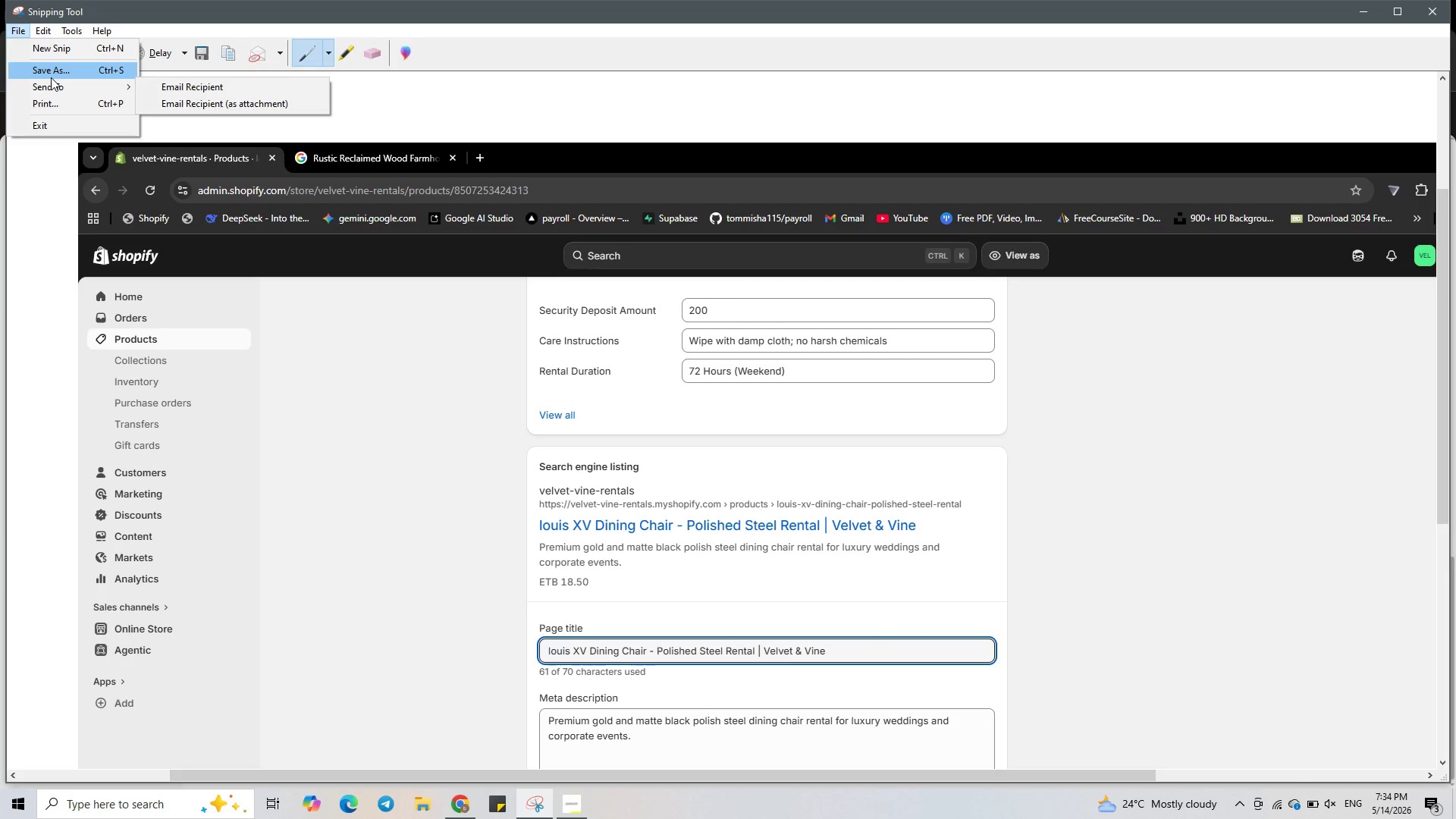 
left_click([51, 77])
 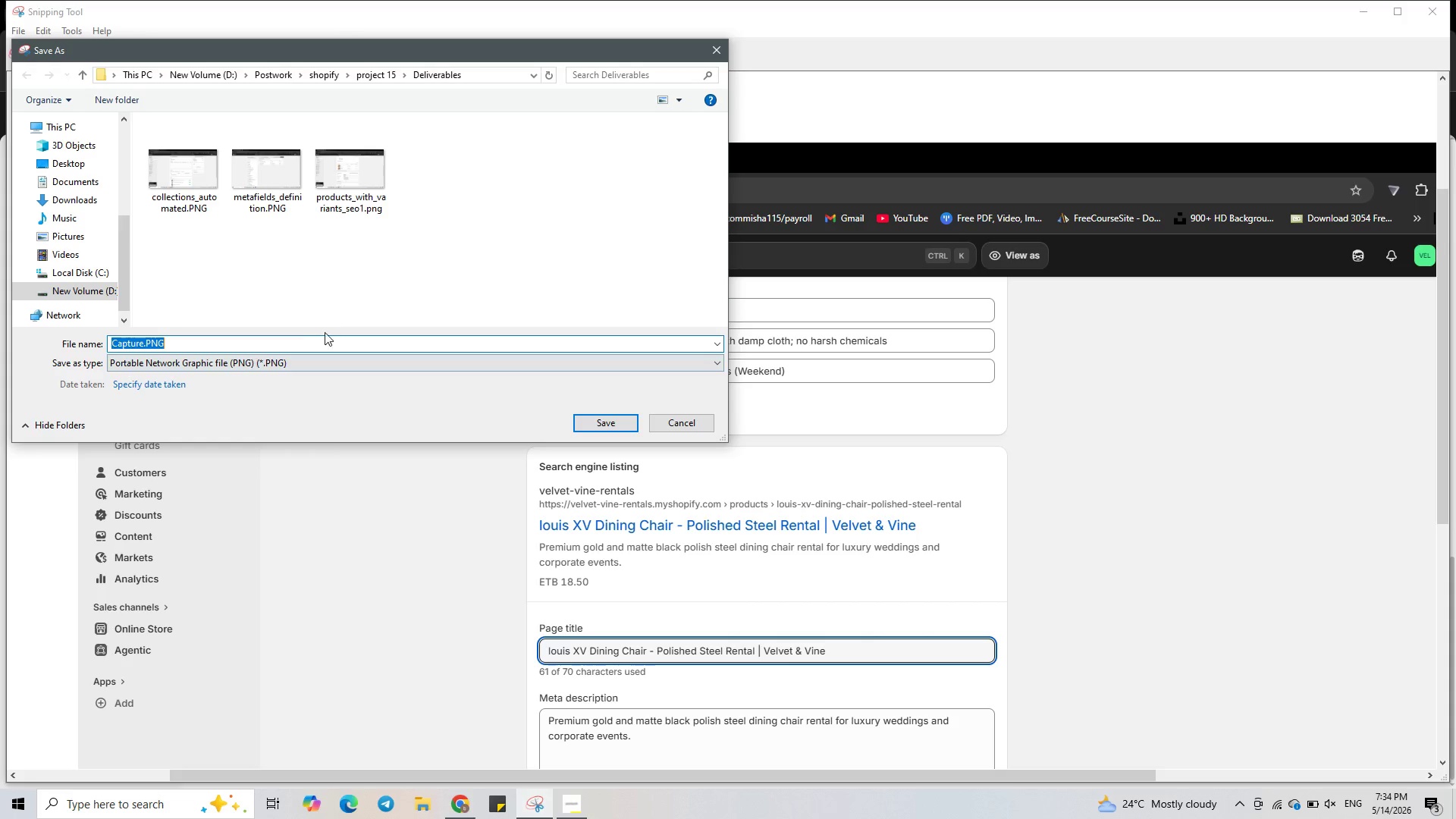 
key(Control+V)
 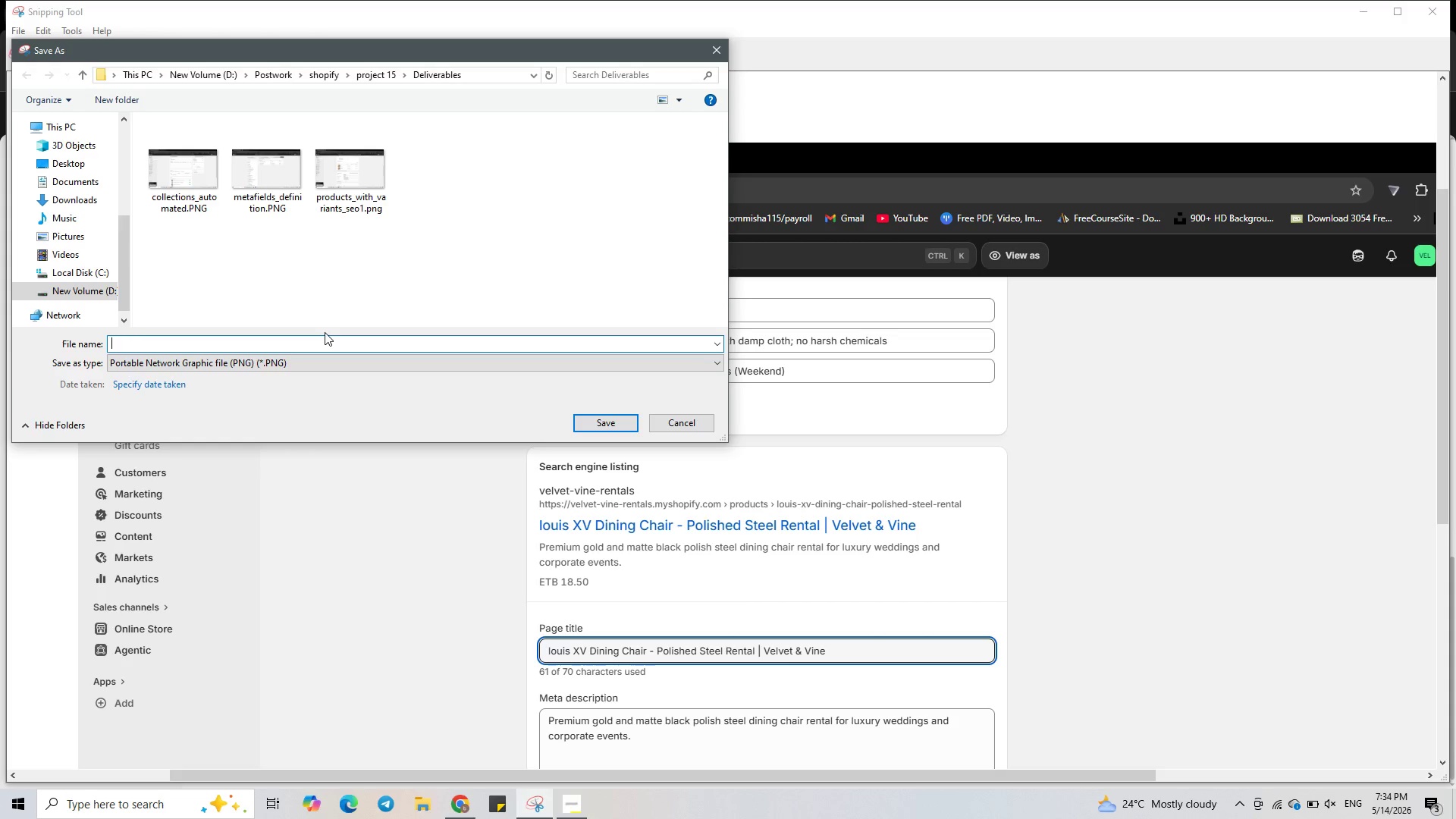 
key(Control+V)
 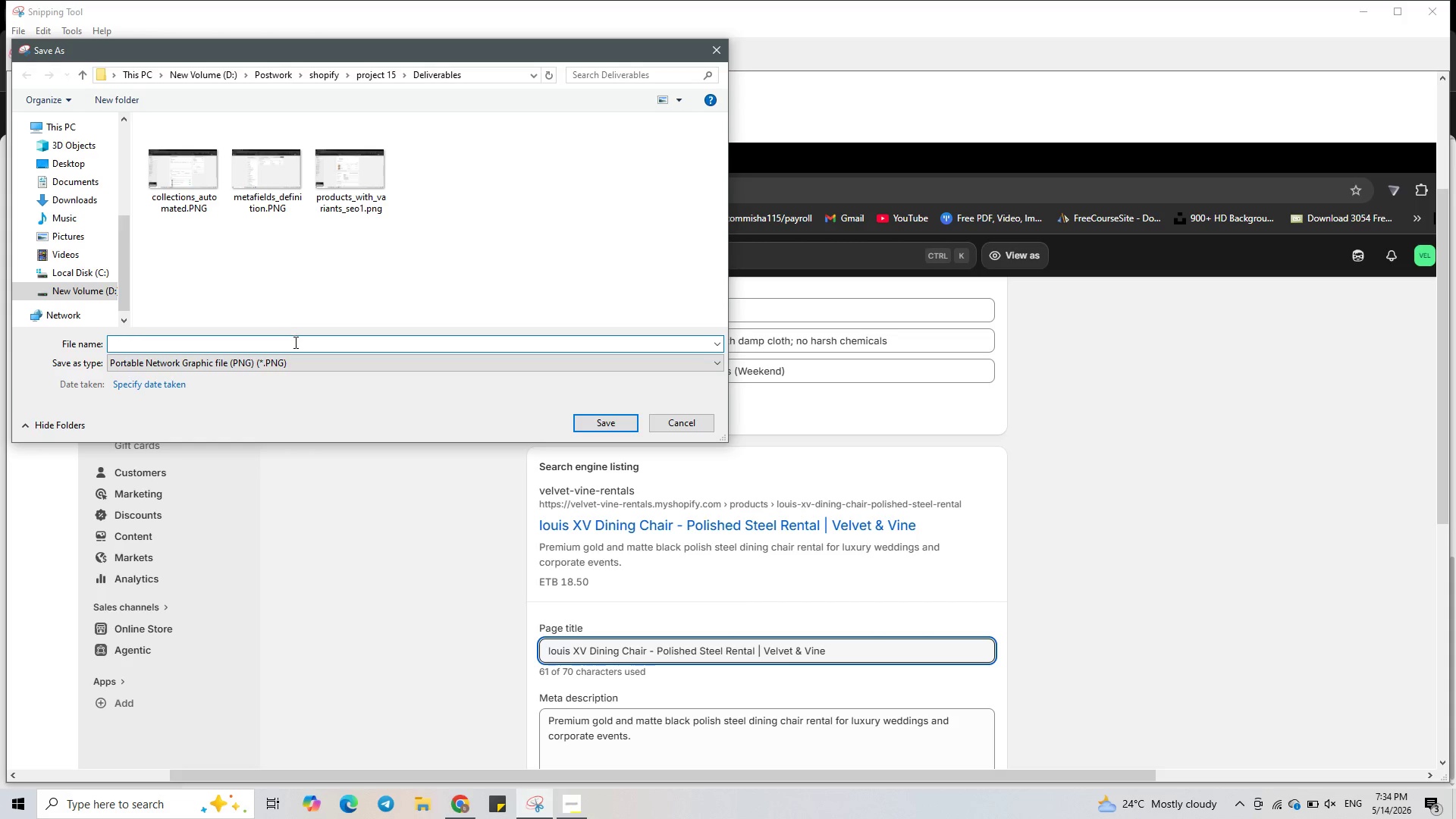 
left_click([294, 342])
 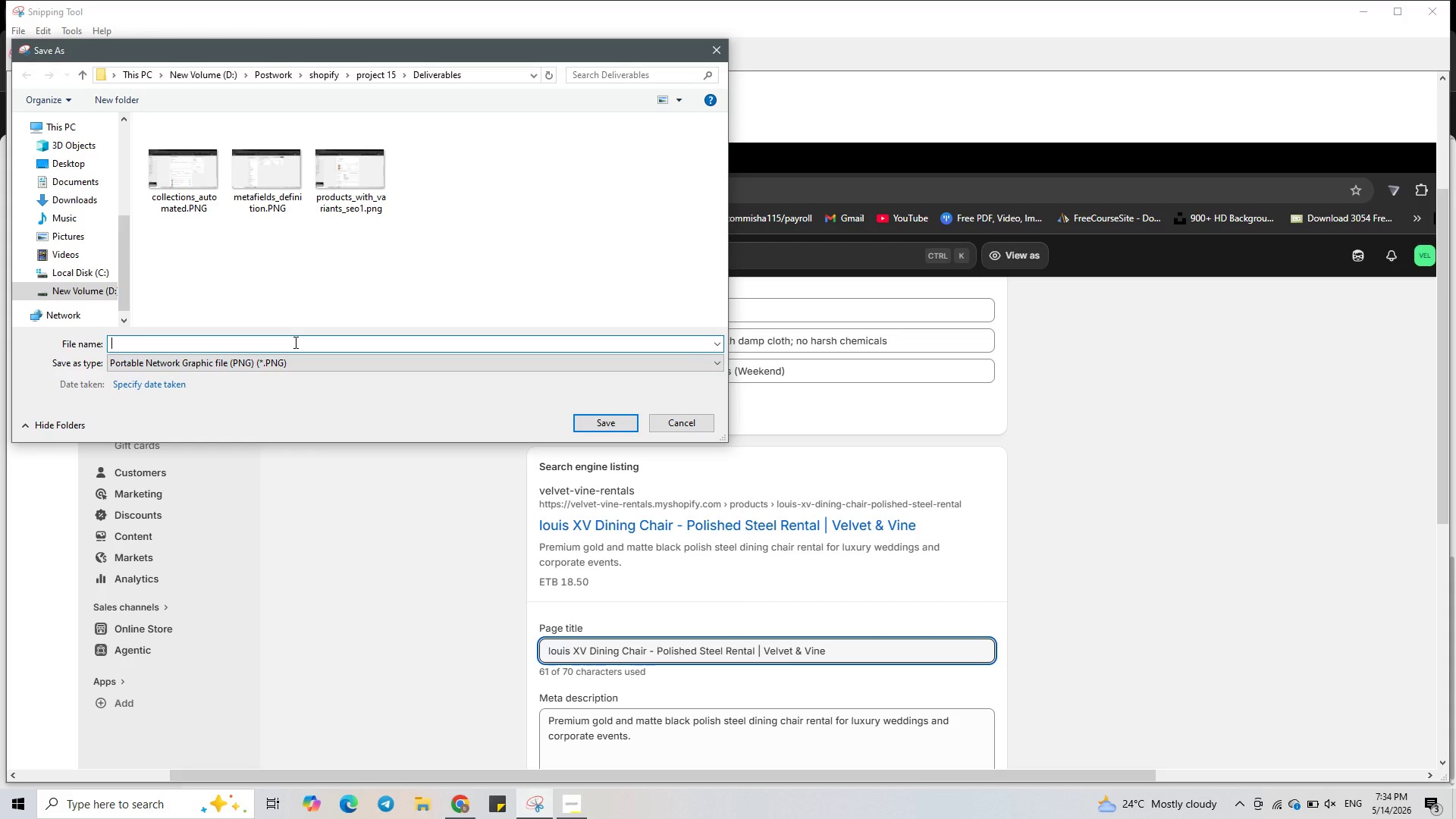 
key(Control+V)
 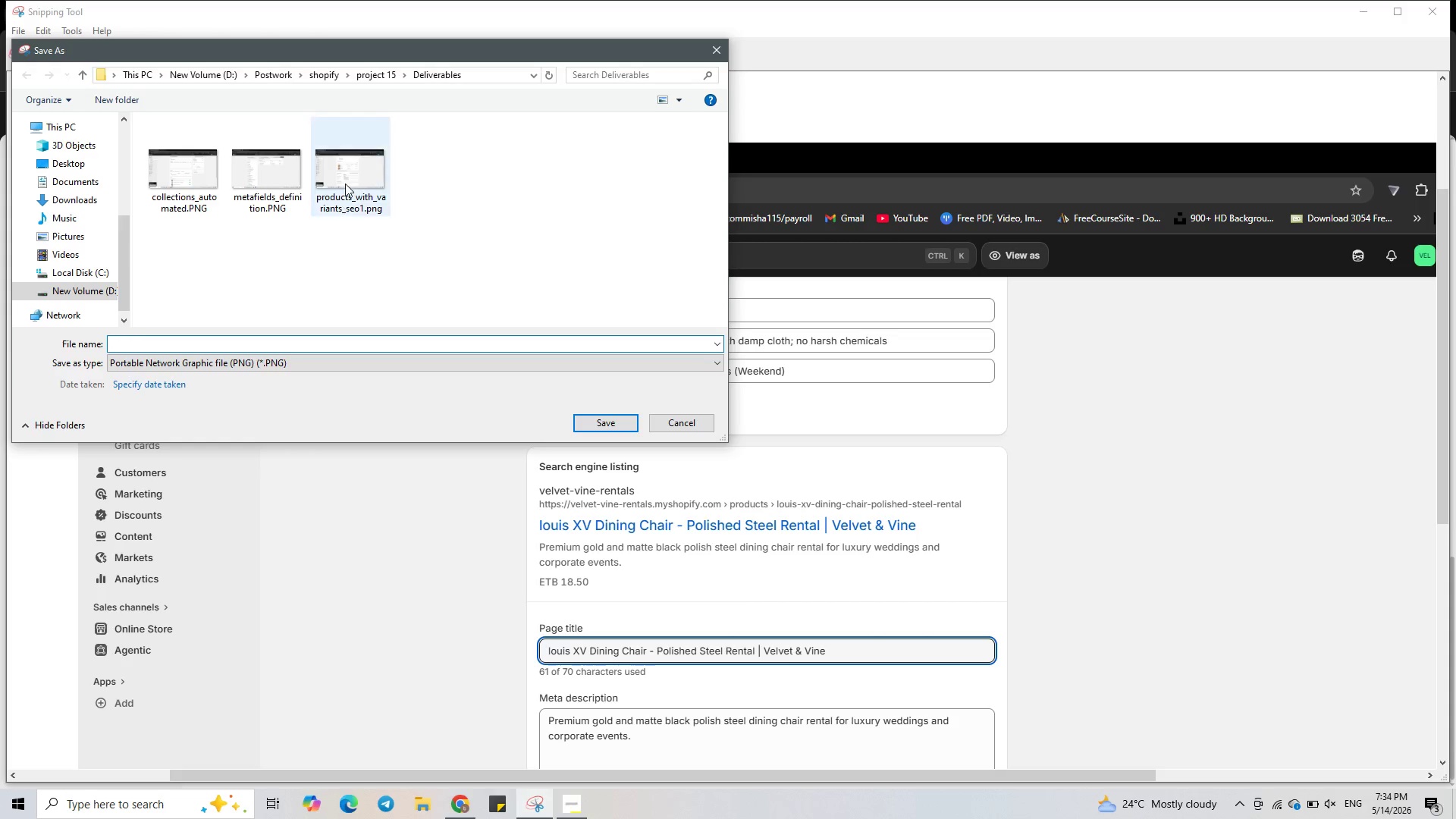 
left_click([345, 179])
 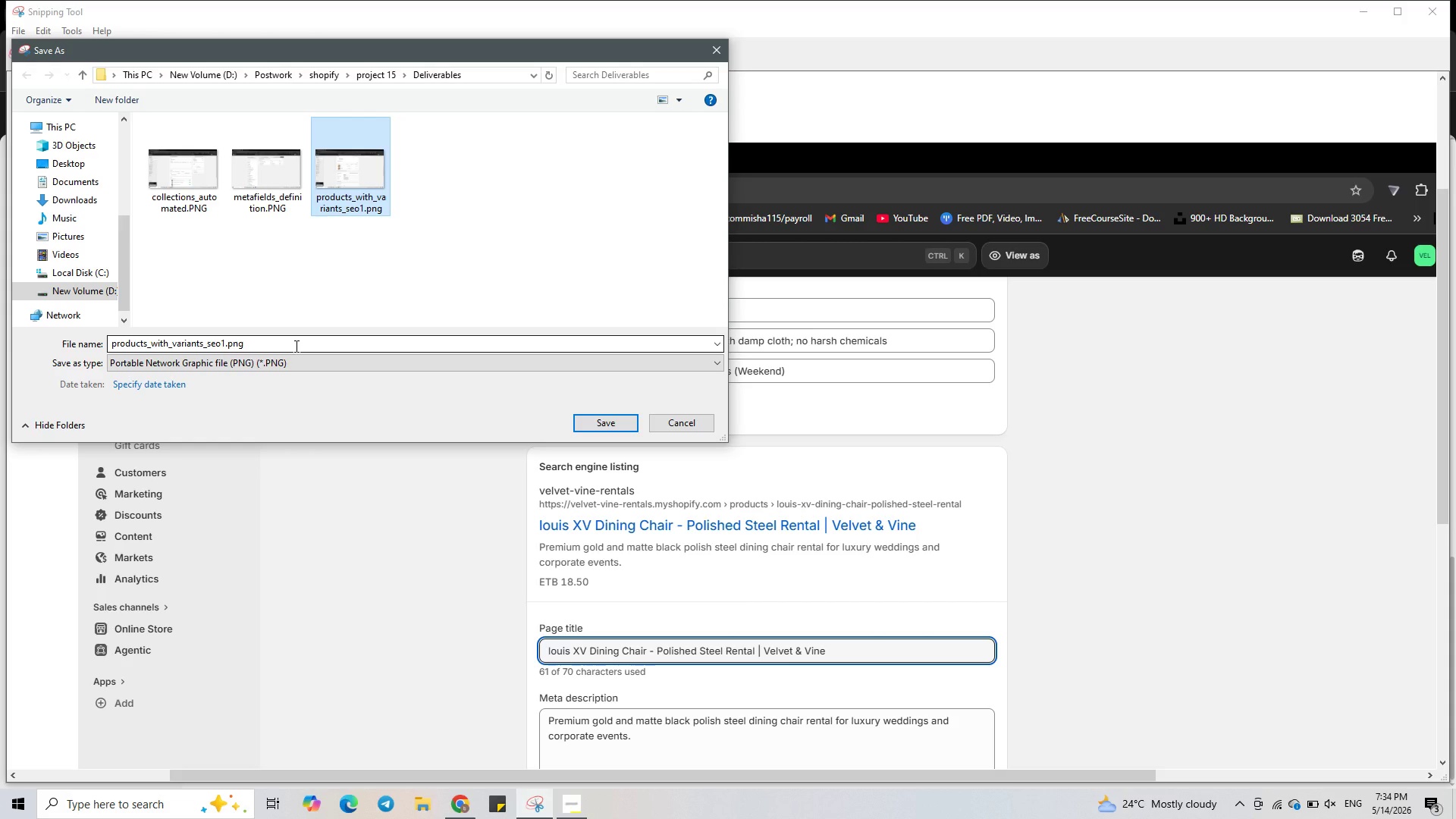 
left_click([295, 346])
 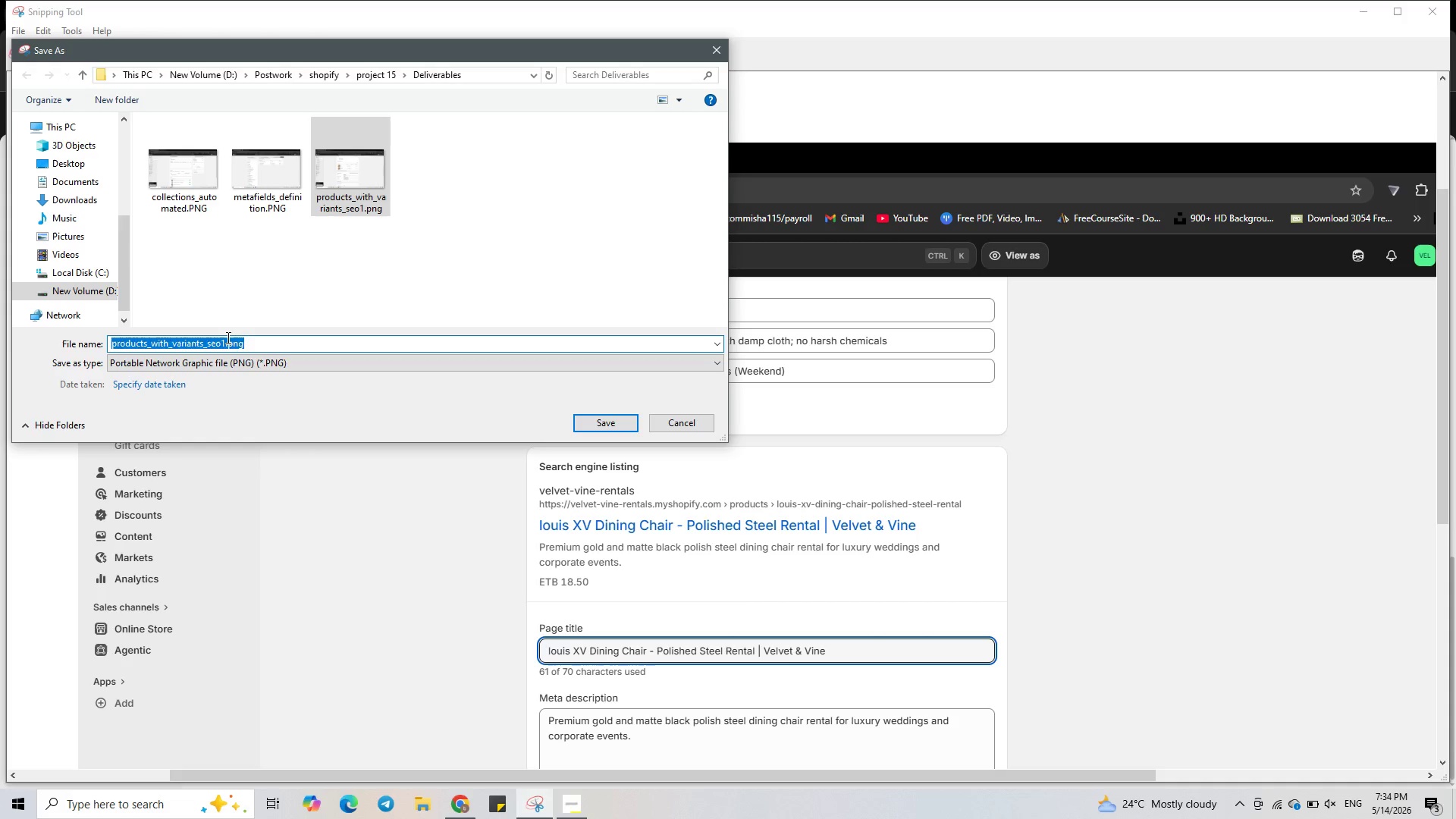 
left_click([227, 337])
 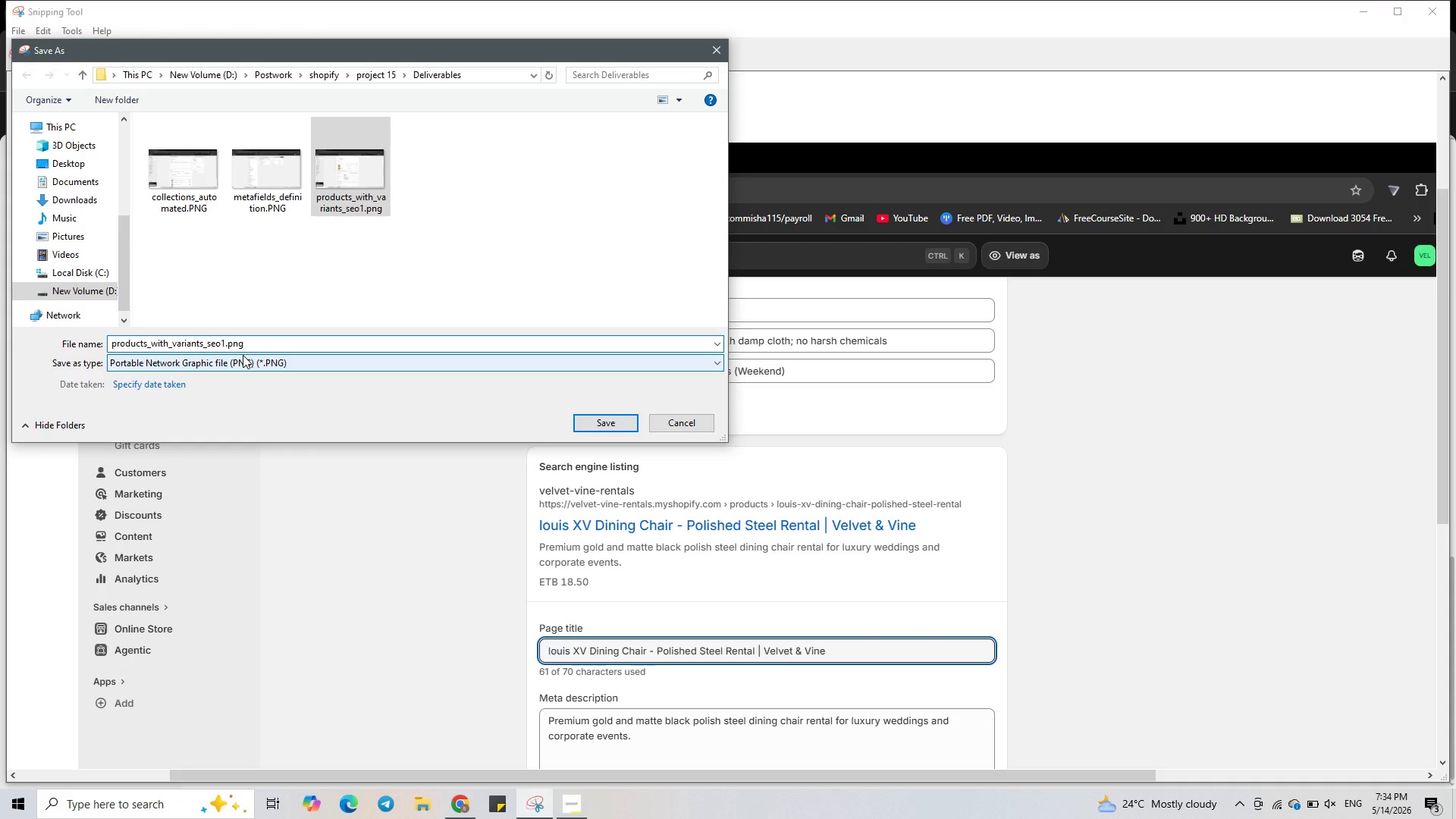 
key(ArrowLeft)
 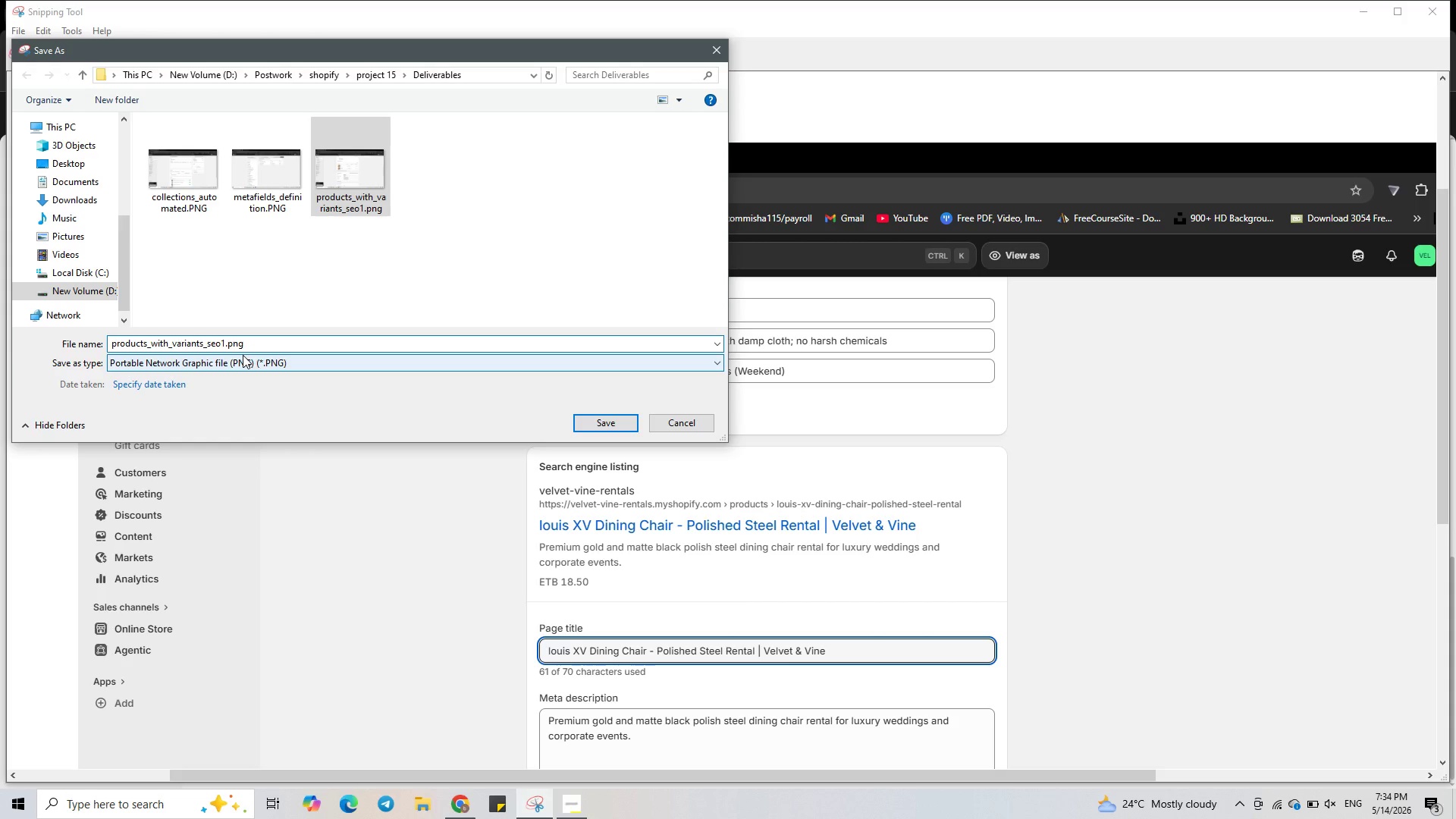 
key(Backspace)
 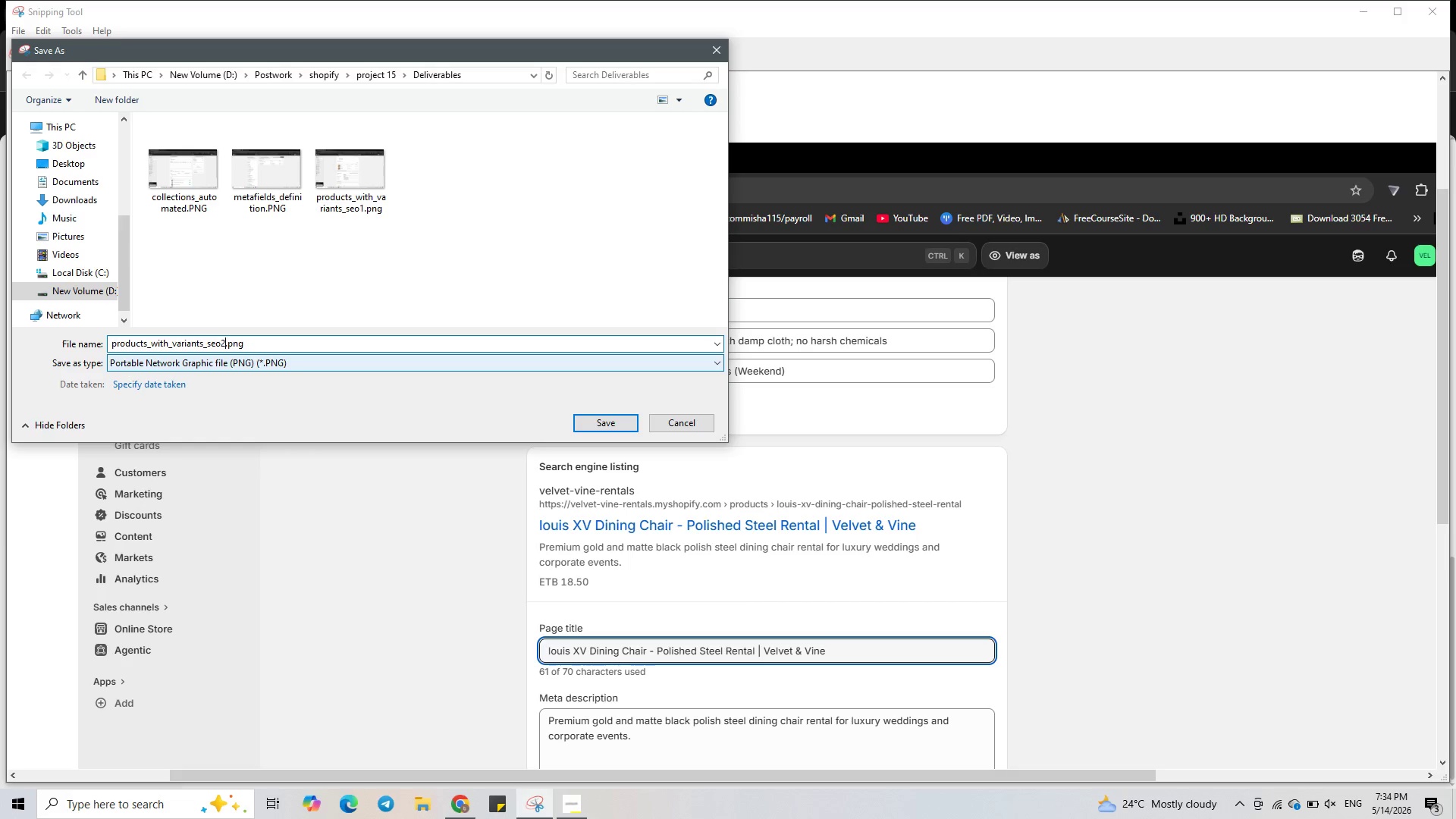 
key(2)
 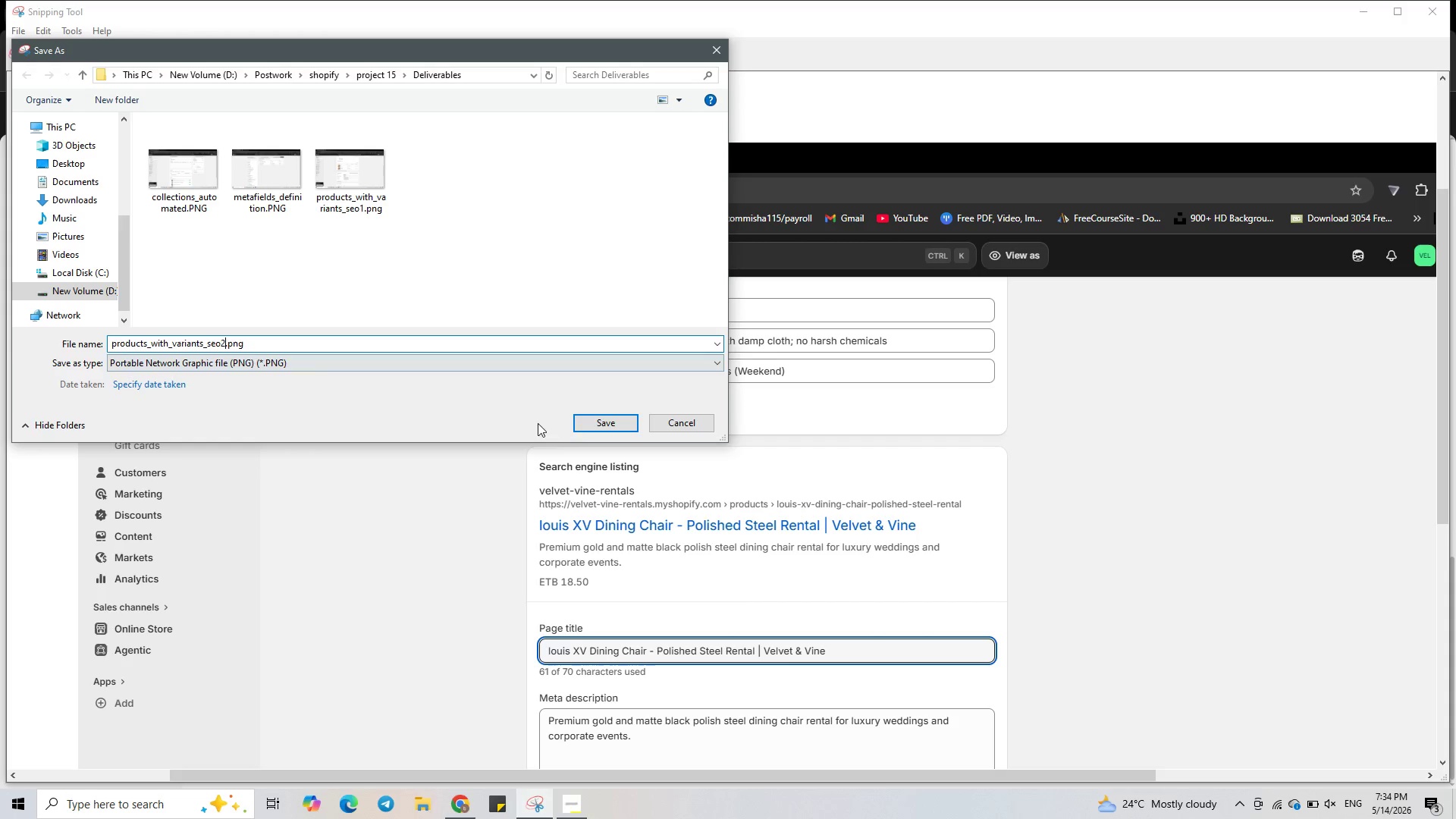 